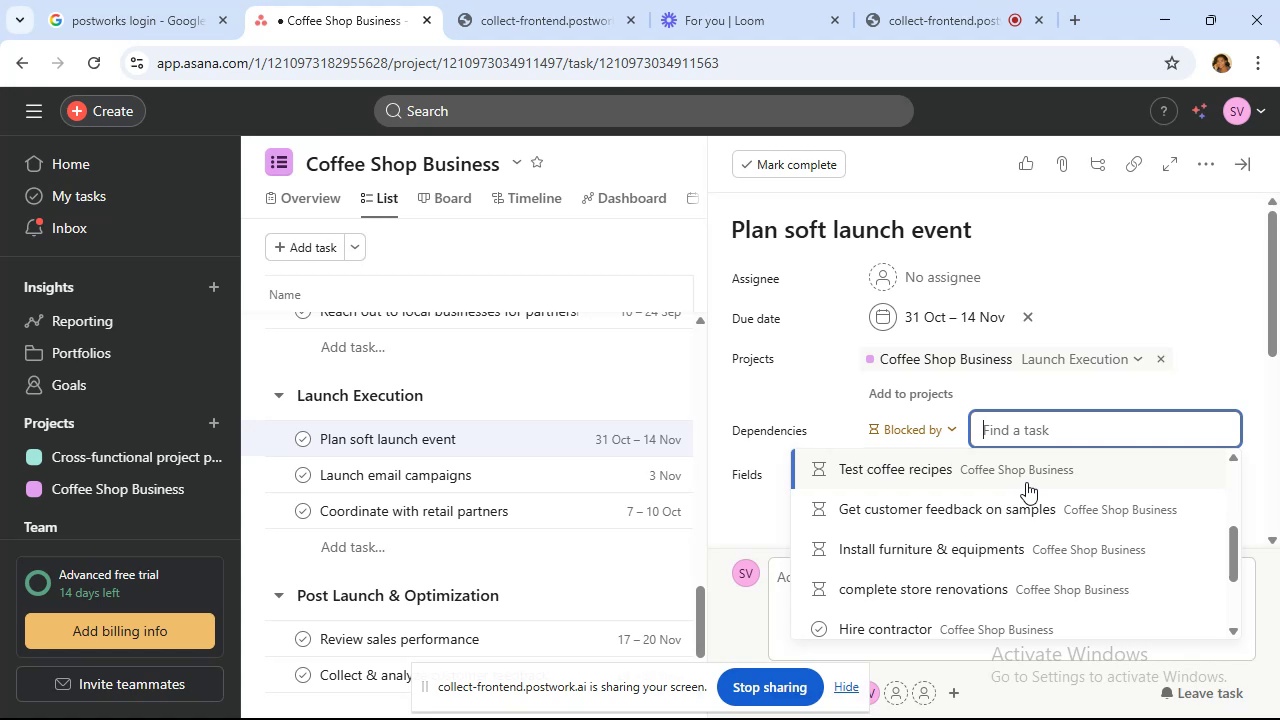 
wait(7.0)
 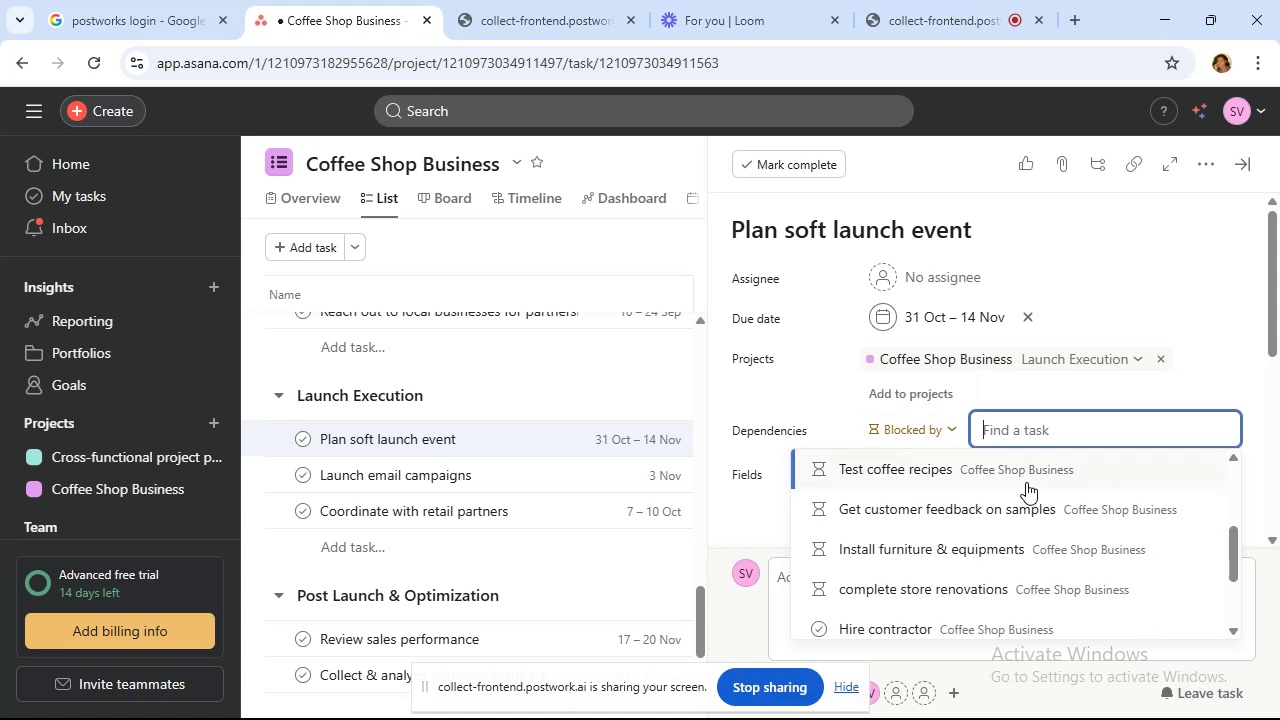 
scroll: coordinate [1026, 482], scroll_direction: up, amount: 1.0
 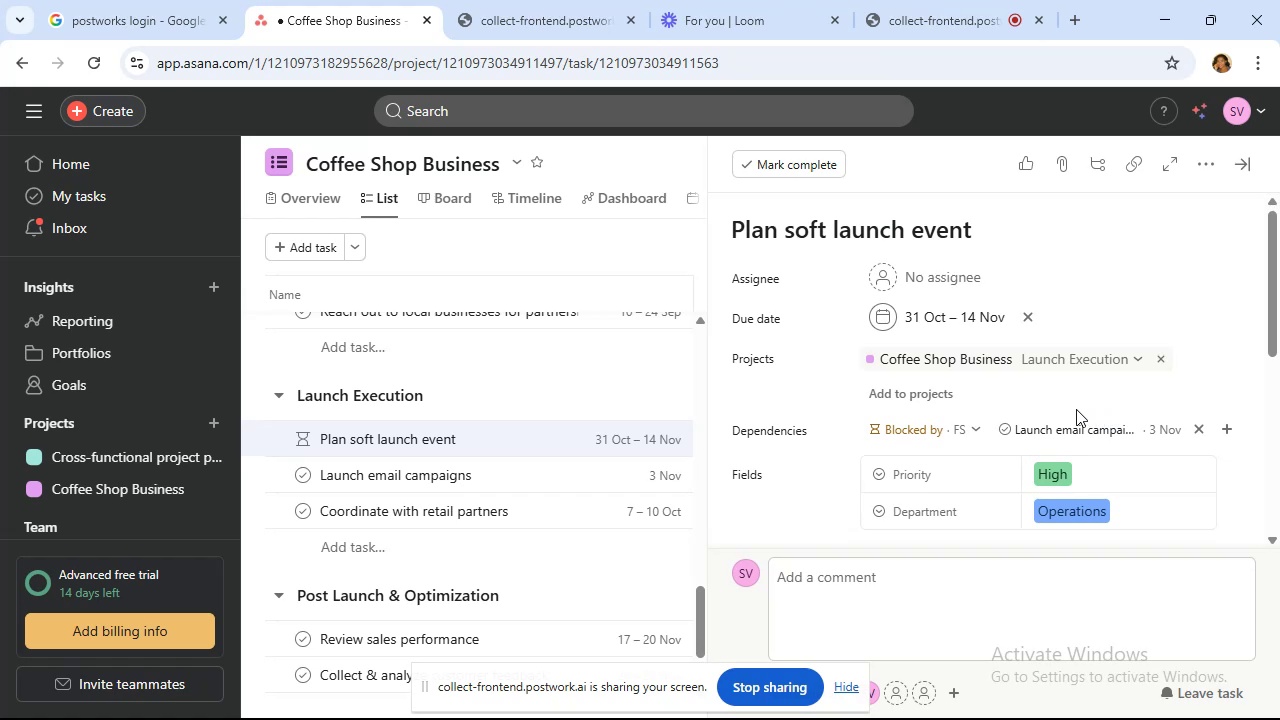 
wait(19.38)
 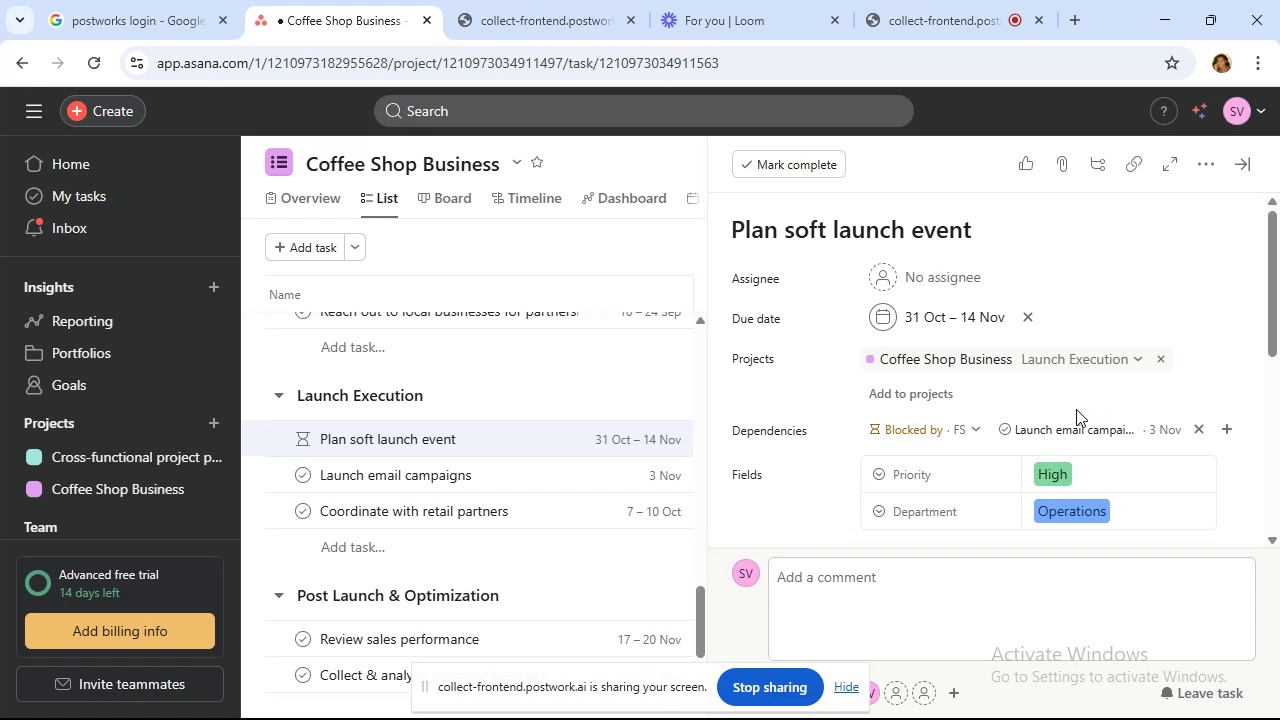 
left_click([935, 437])
 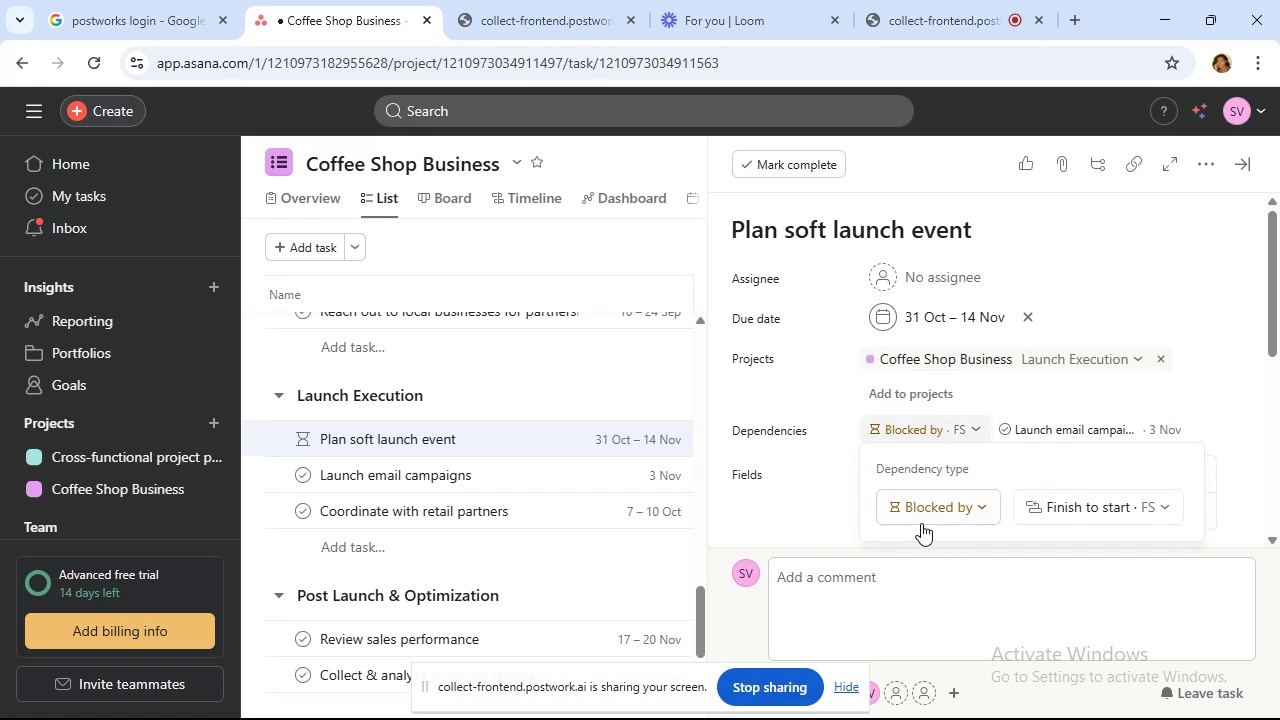 
left_click([920, 518])
 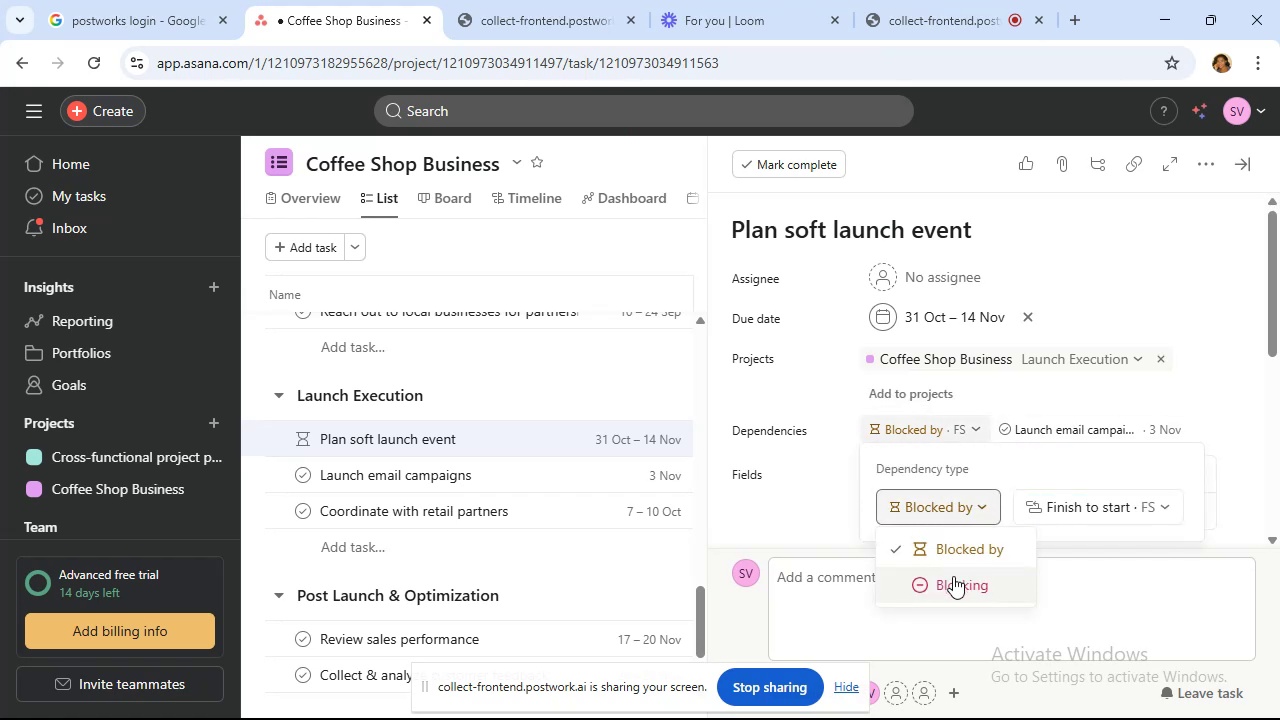 
left_click([953, 578])
 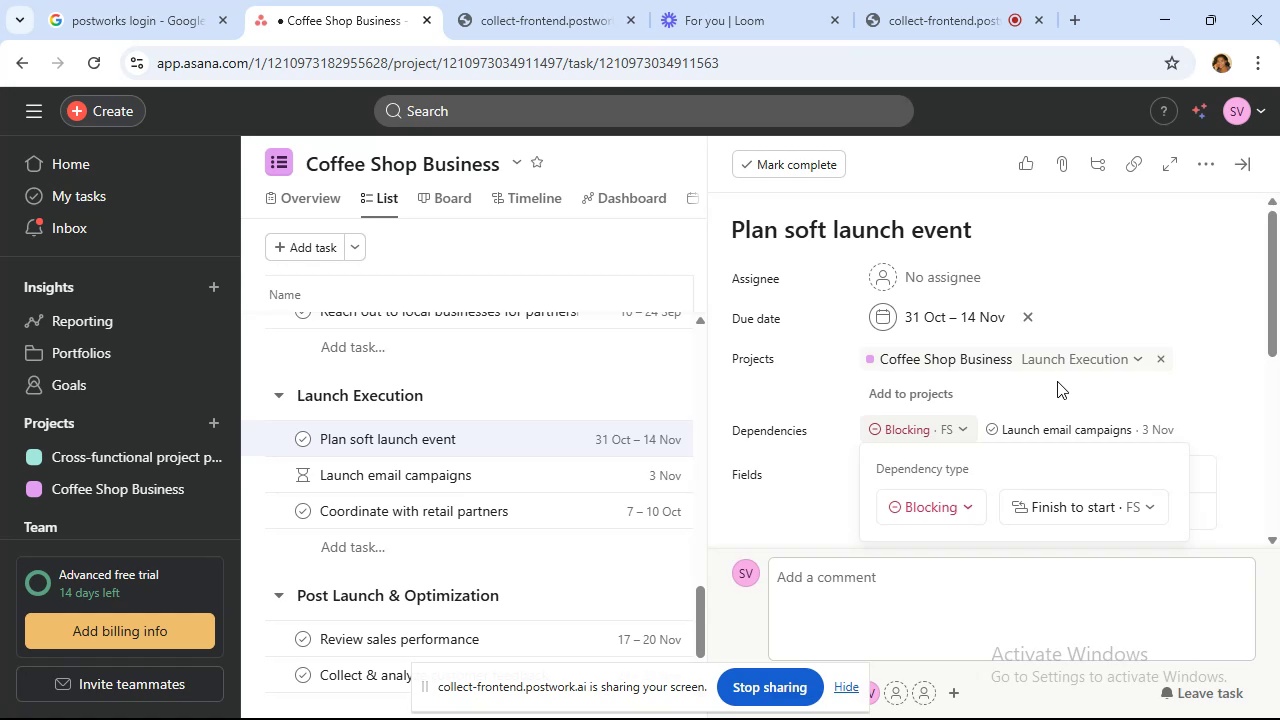 
wait(7.75)
 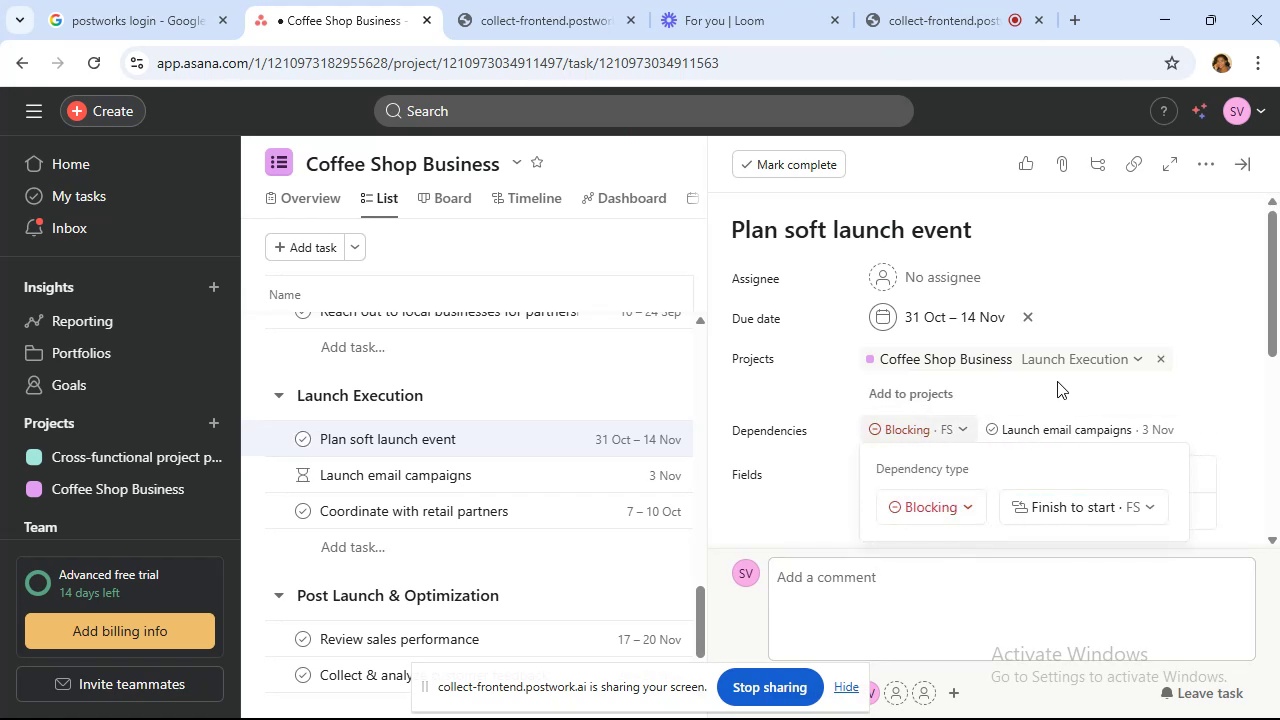 
left_click([530, 475])
 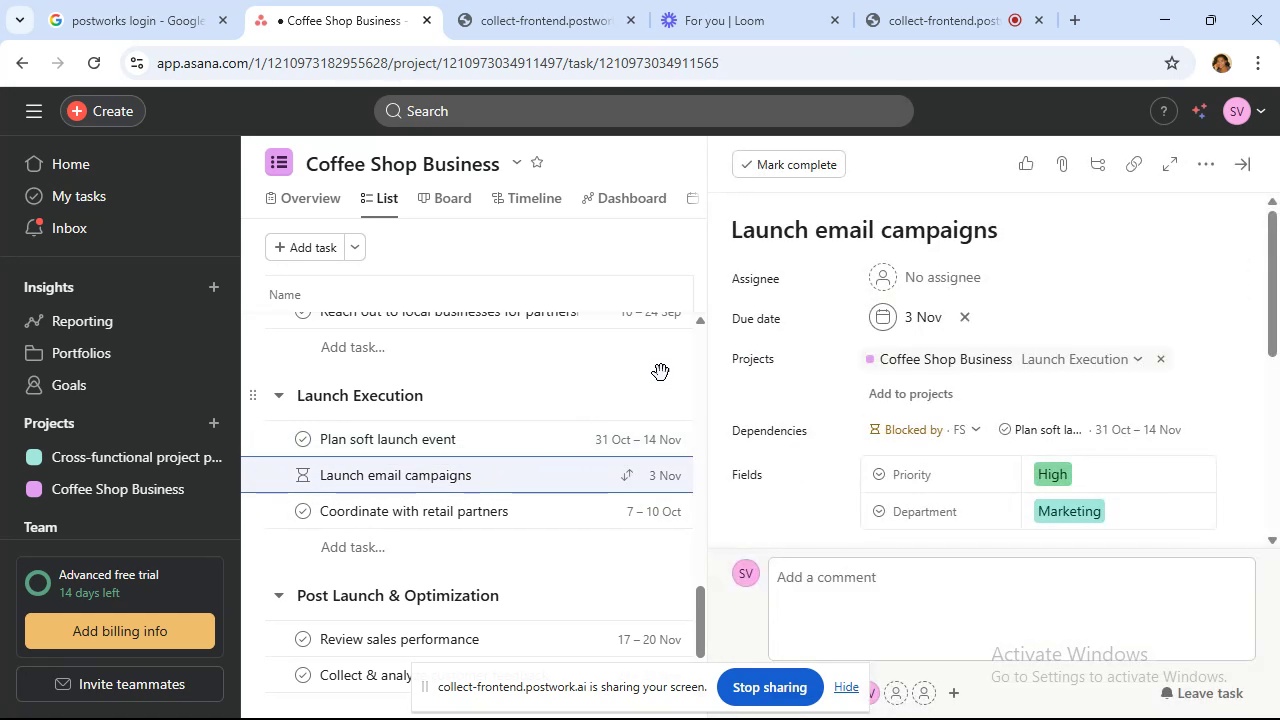 
wait(10.81)
 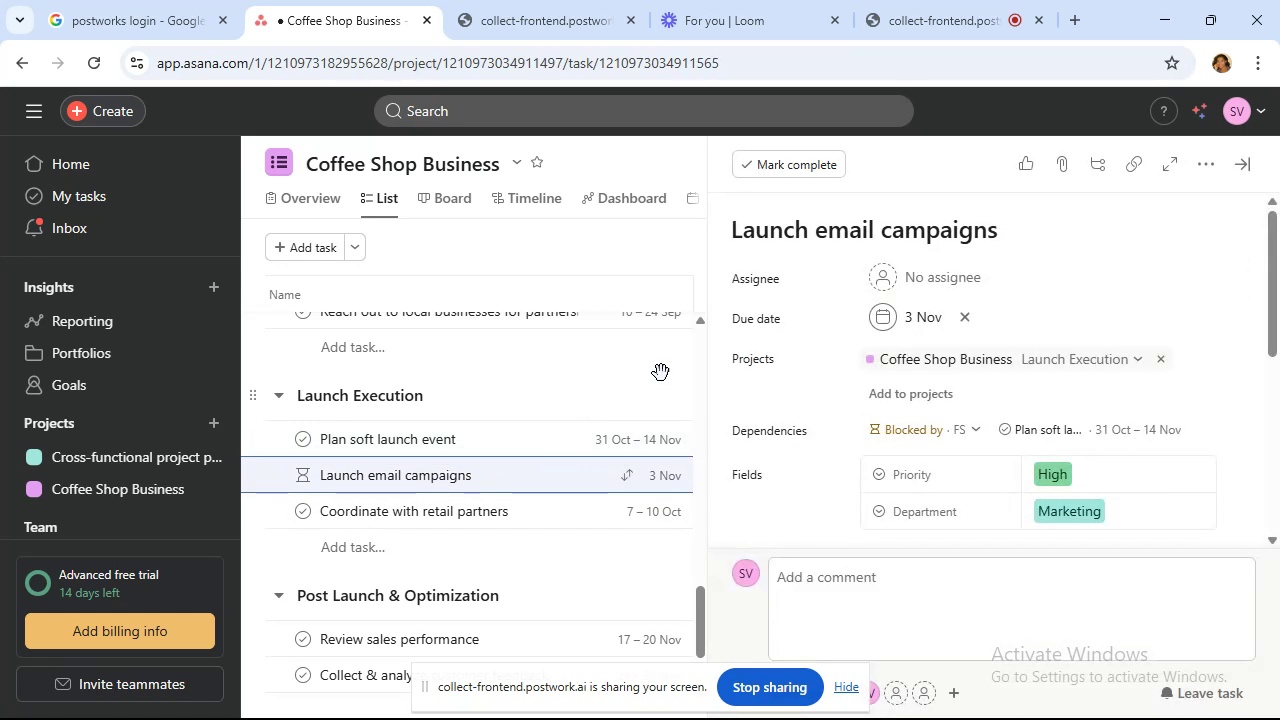 
scroll: coordinate [529, 379], scroll_direction: down, amount: 3.0
 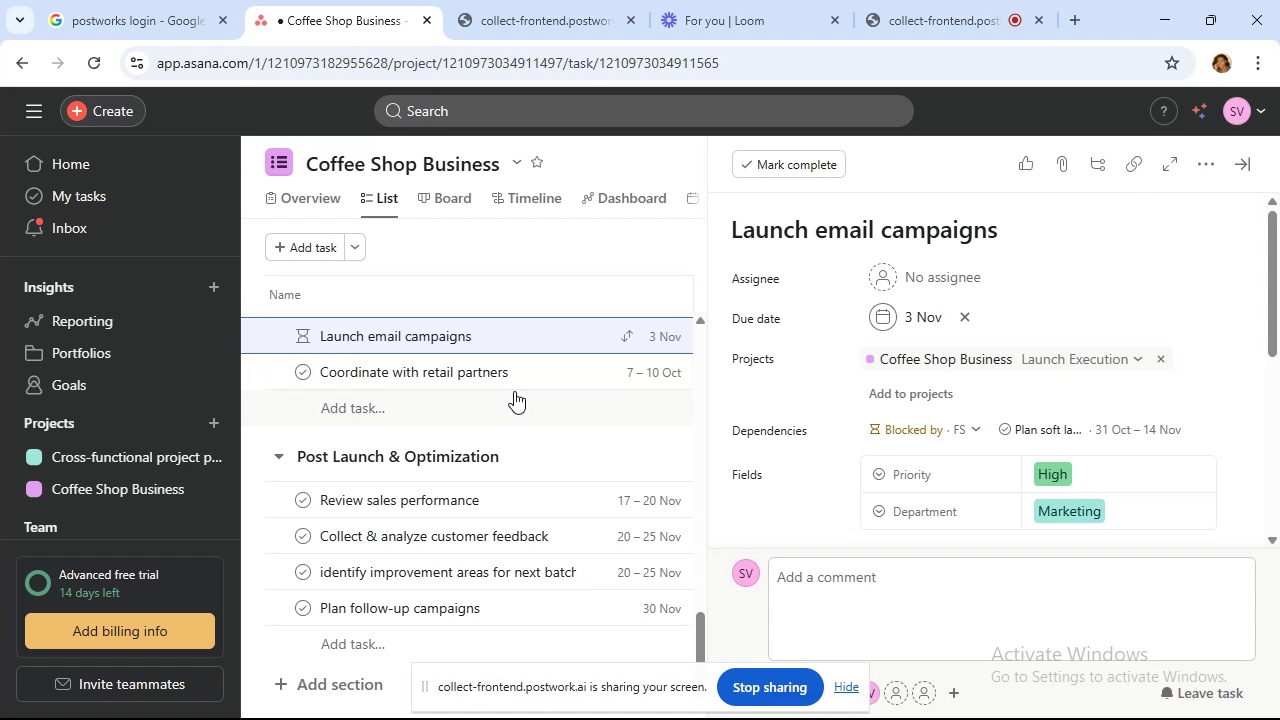 
wait(15.86)
 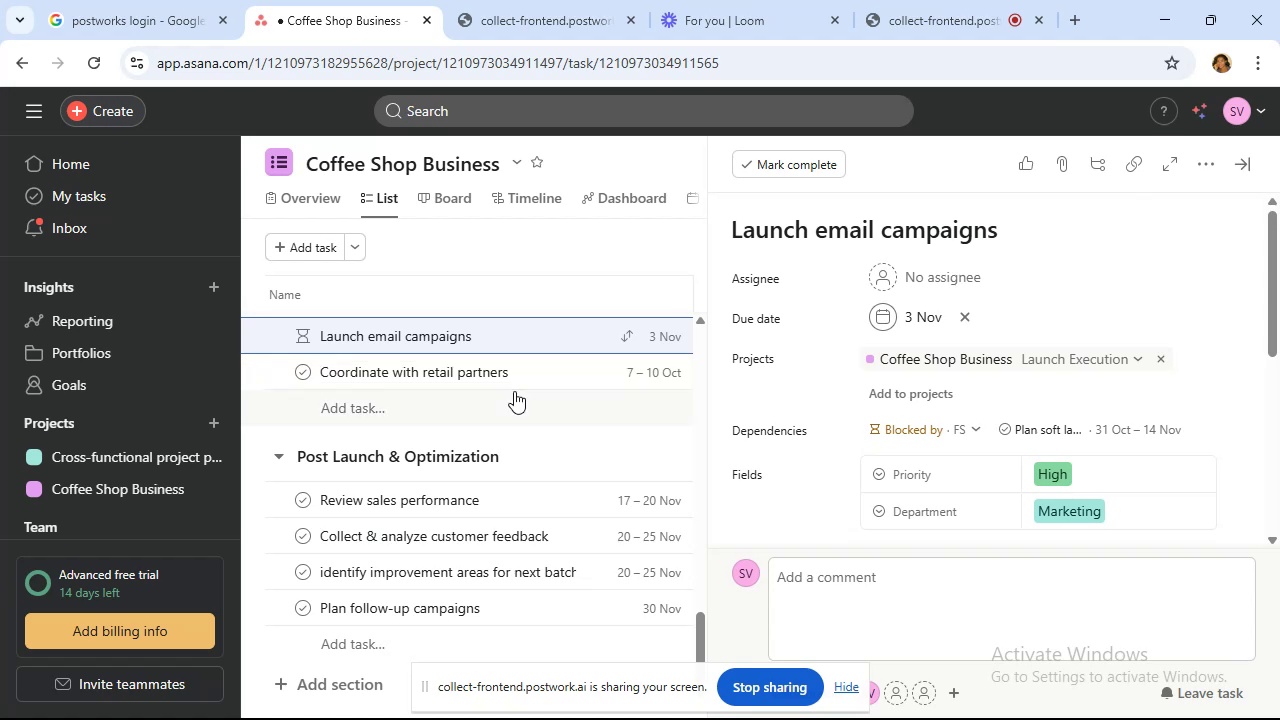 
scroll: coordinate [526, 446], scroll_direction: up, amount: 1.0
 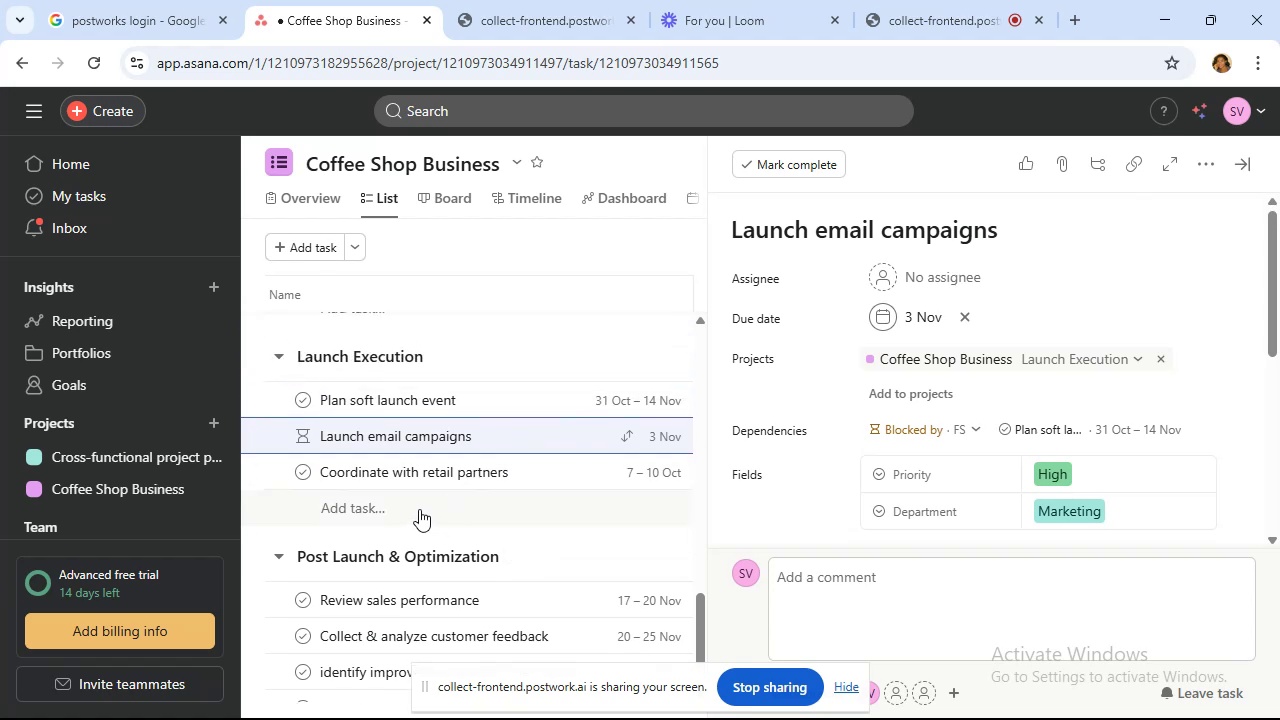 
left_click([401, 500])
 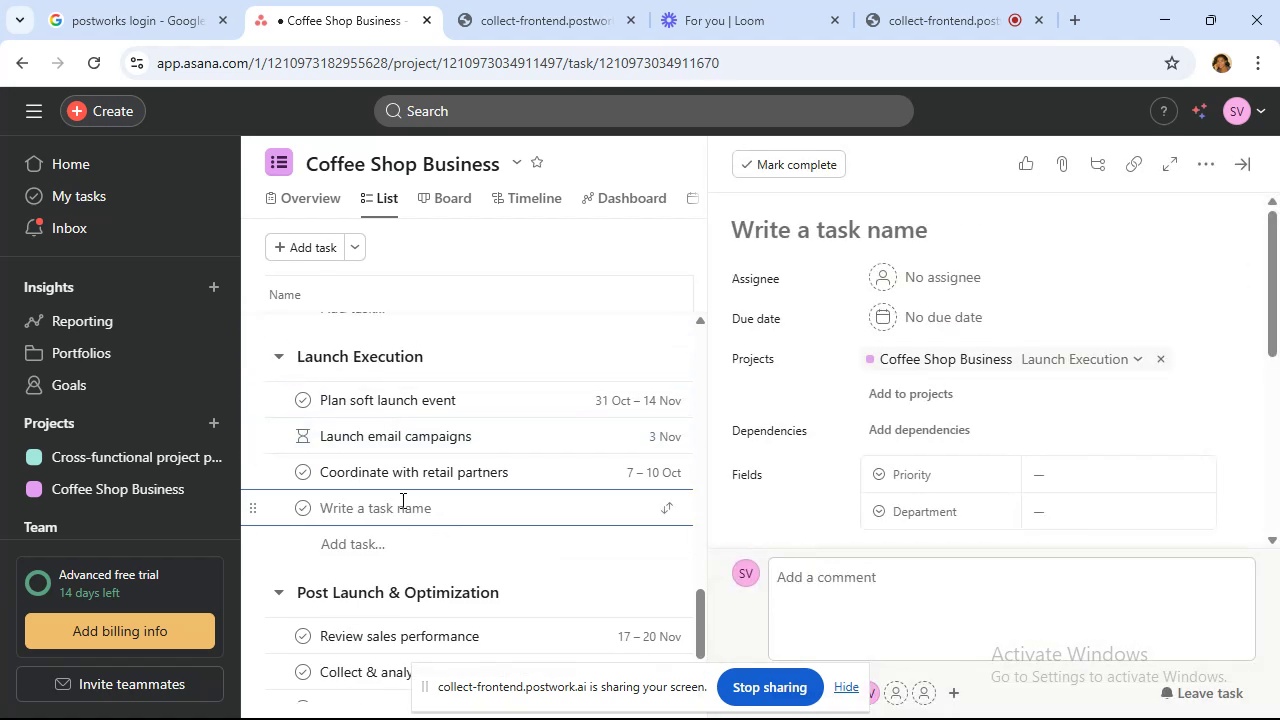 
type(Grand opening)
 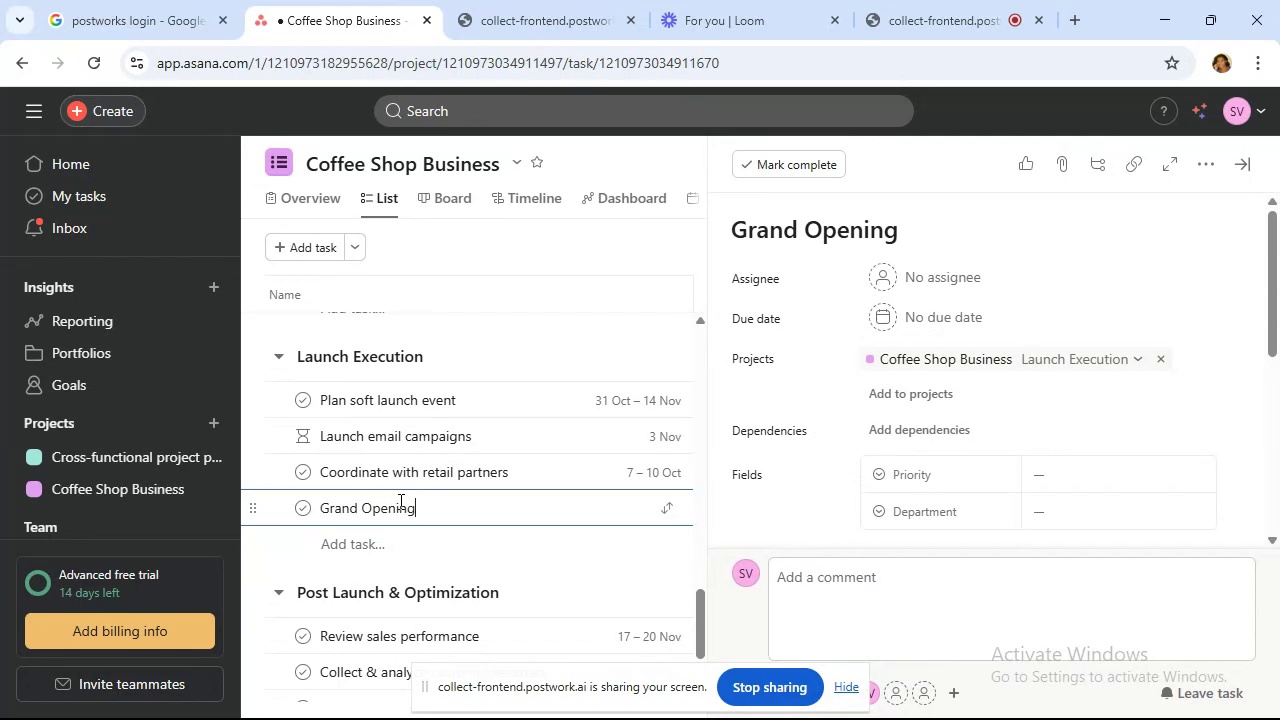 
wait(7.03)
 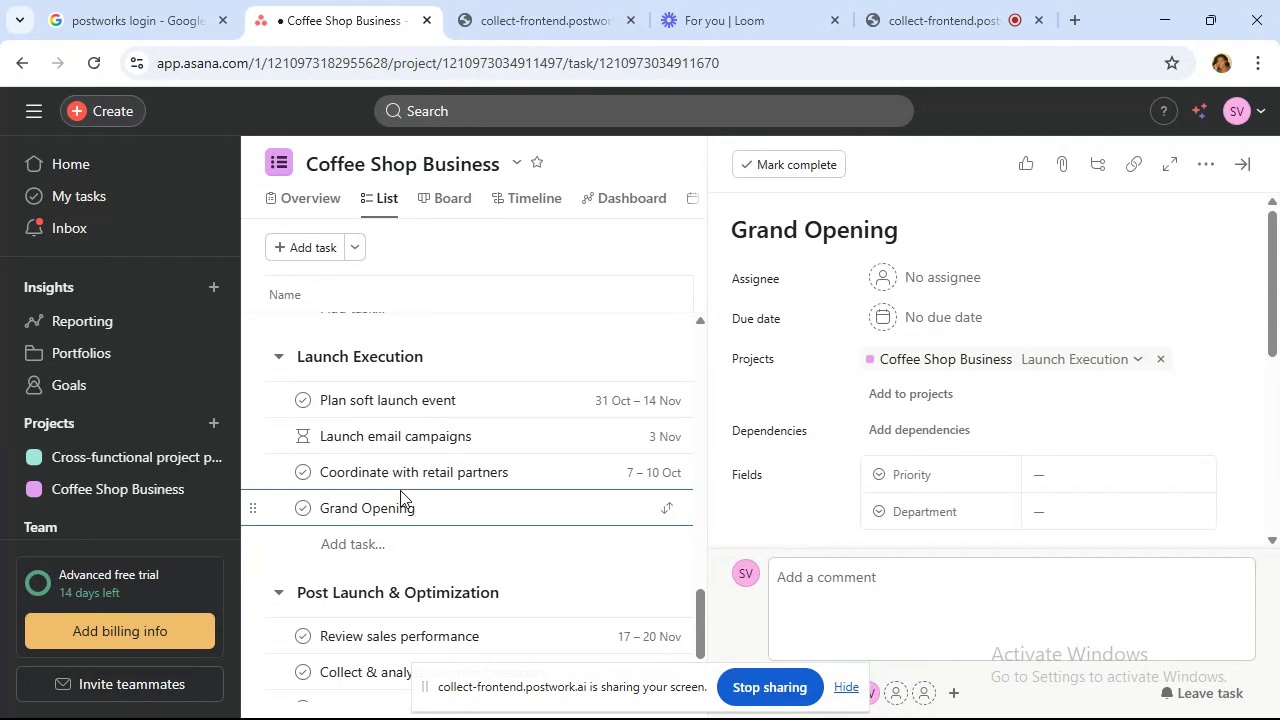 
left_click([1084, 469])
 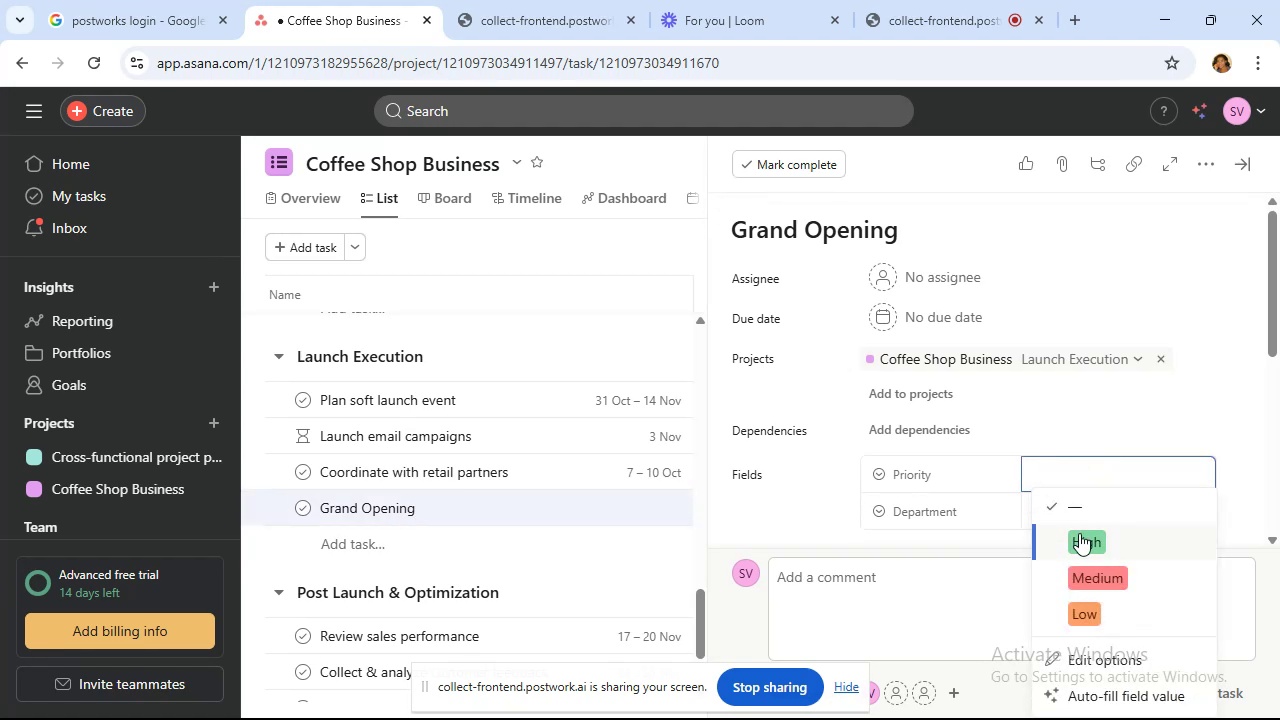 
left_click([1079, 534])
 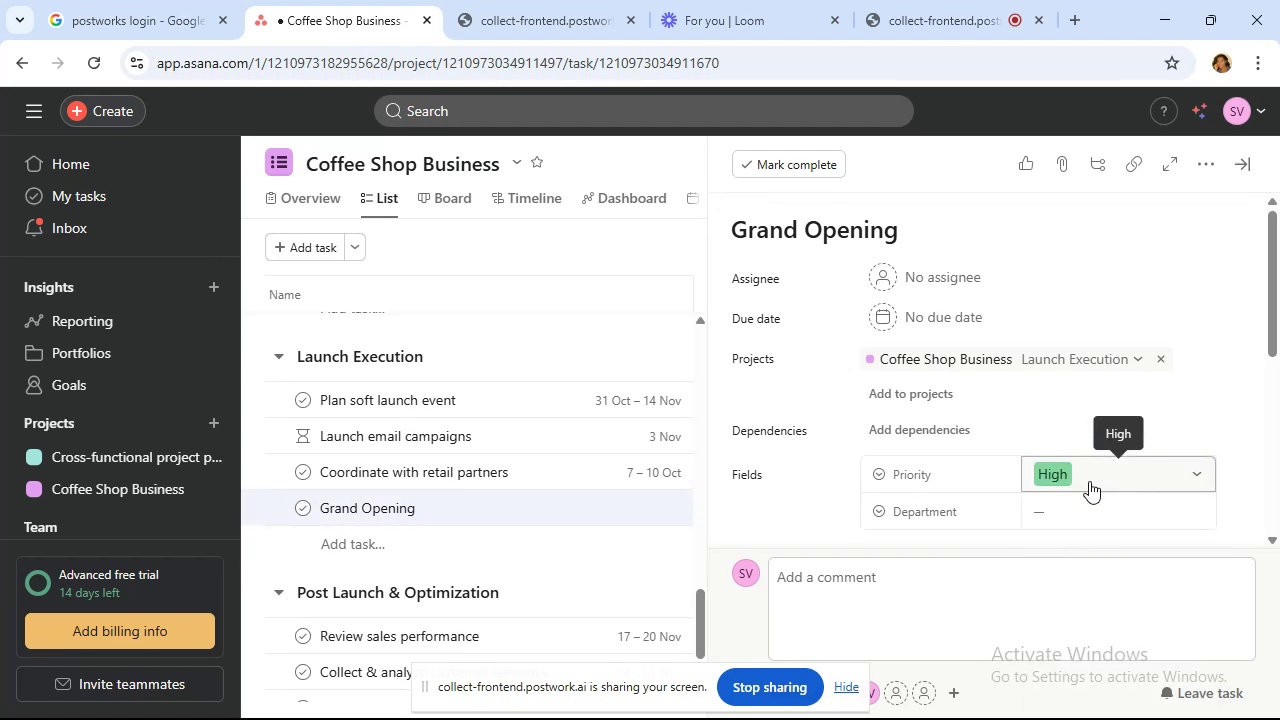 
wait(8.43)
 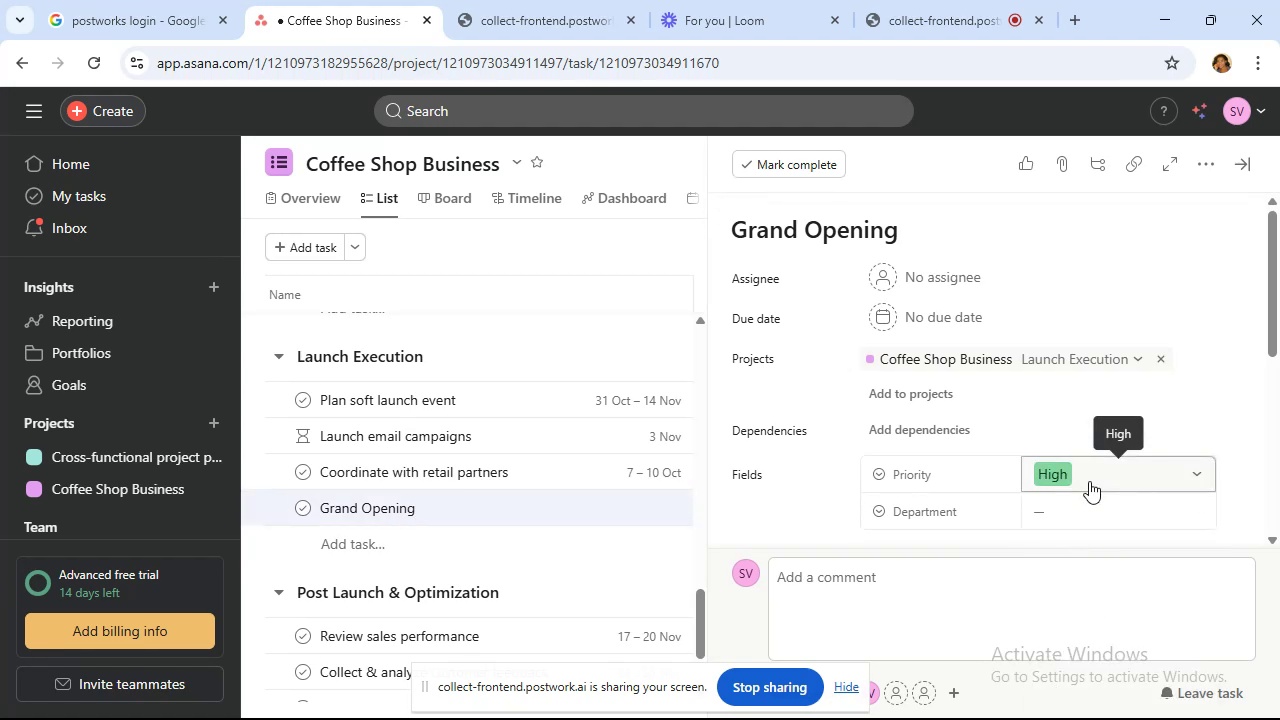 
left_click([1098, 501])
 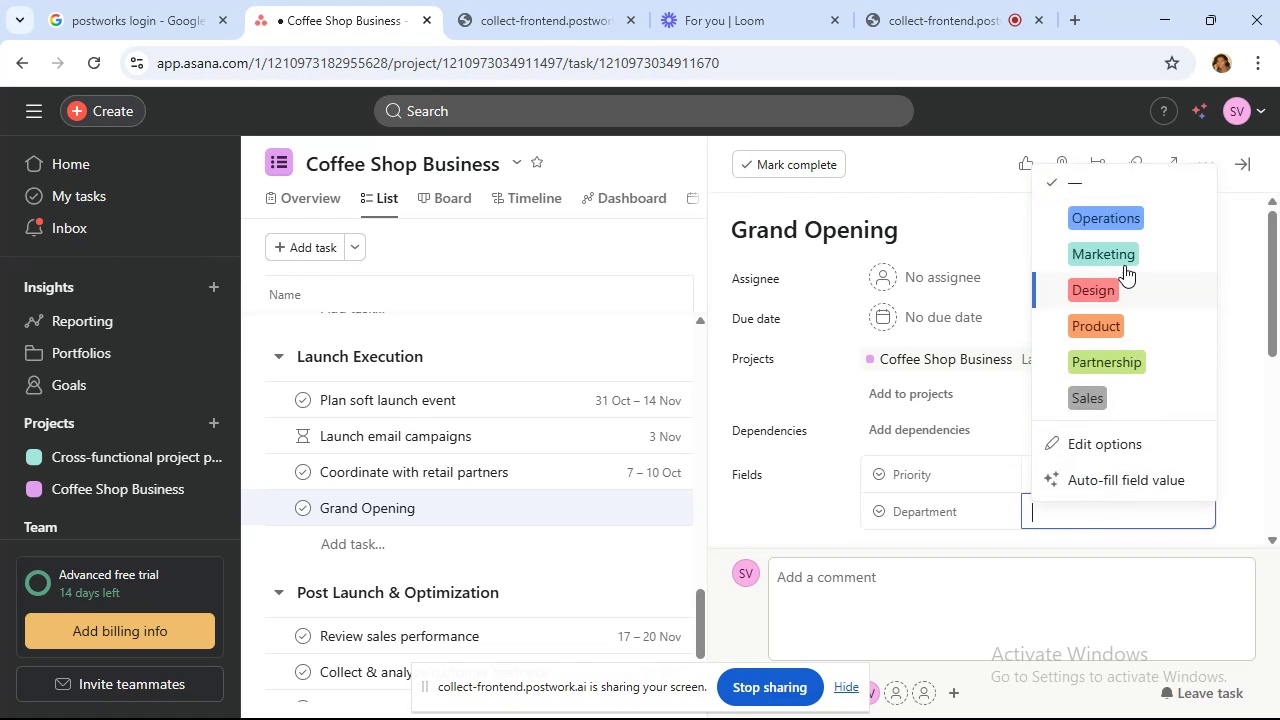 
left_click([1124, 207])
 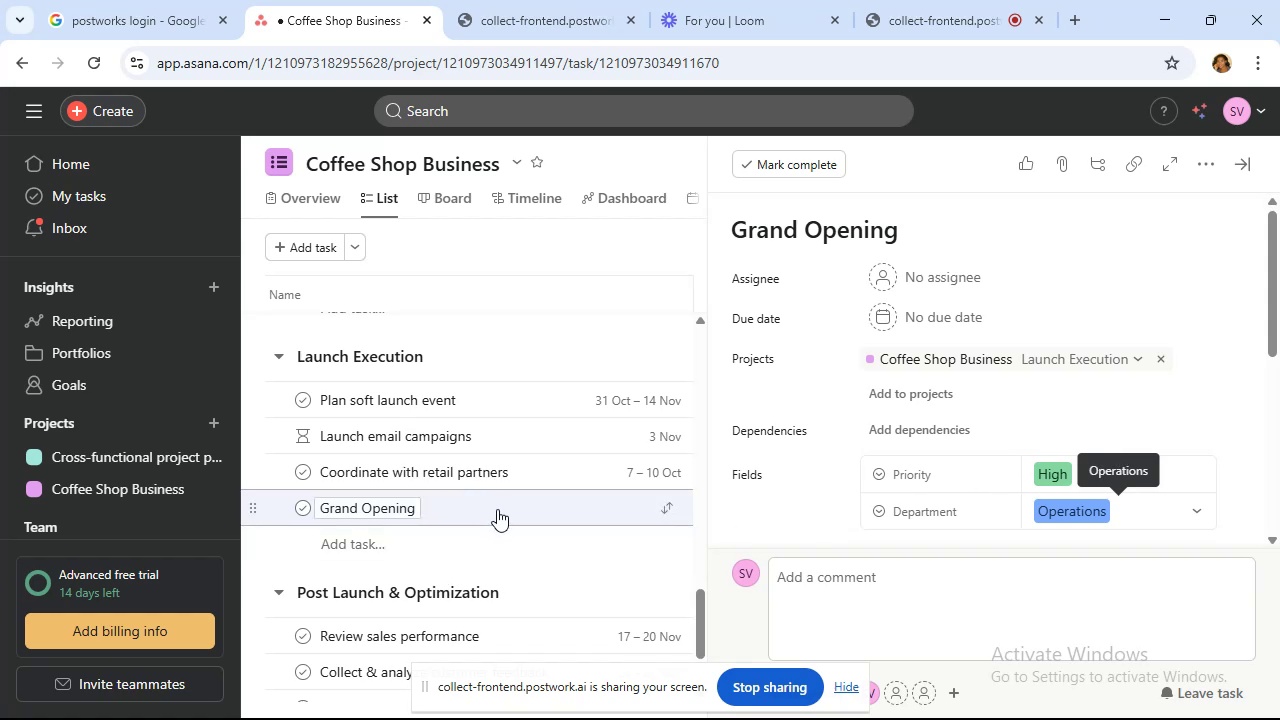 
wait(15.61)
 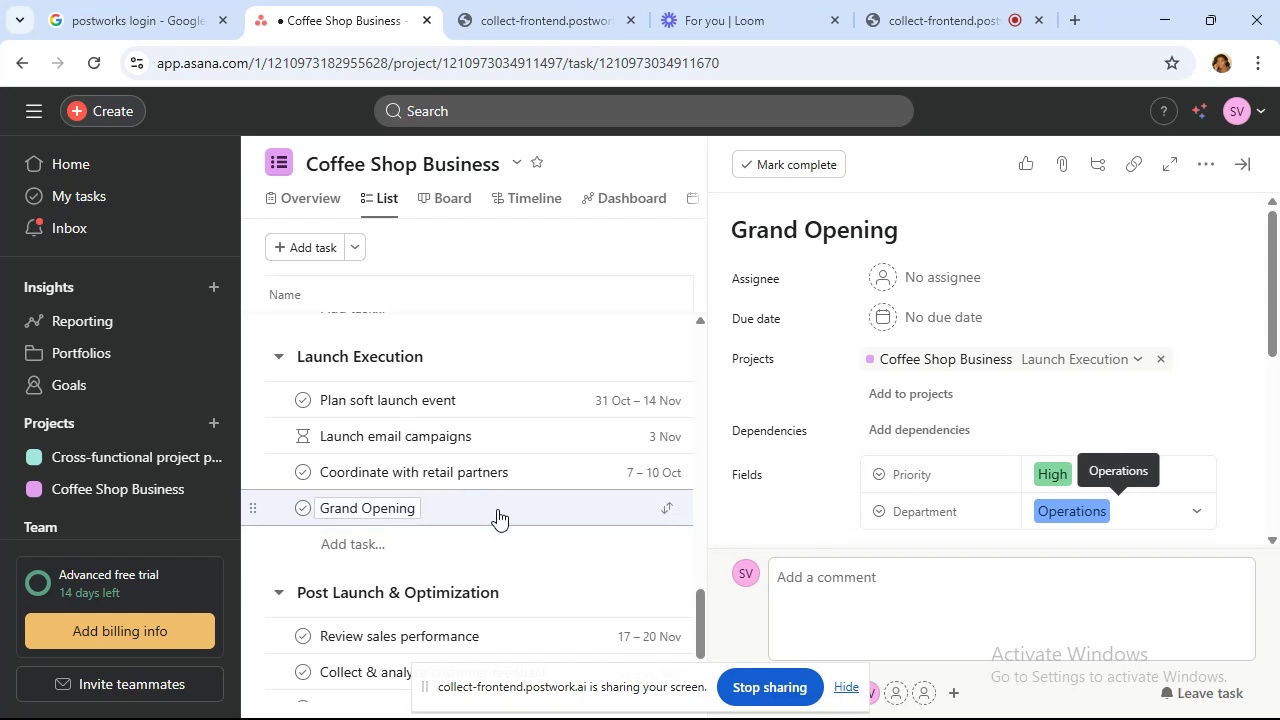 
left_click([519, 403])
 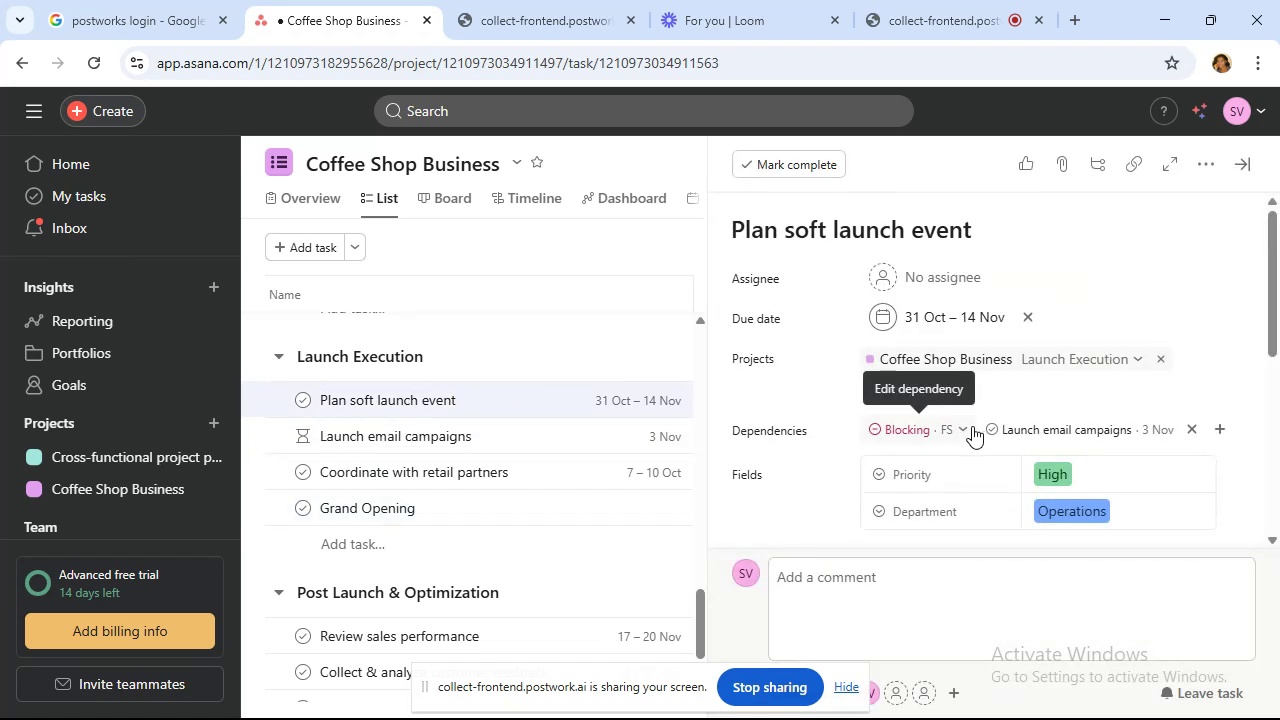 
left_click([960, 431])
 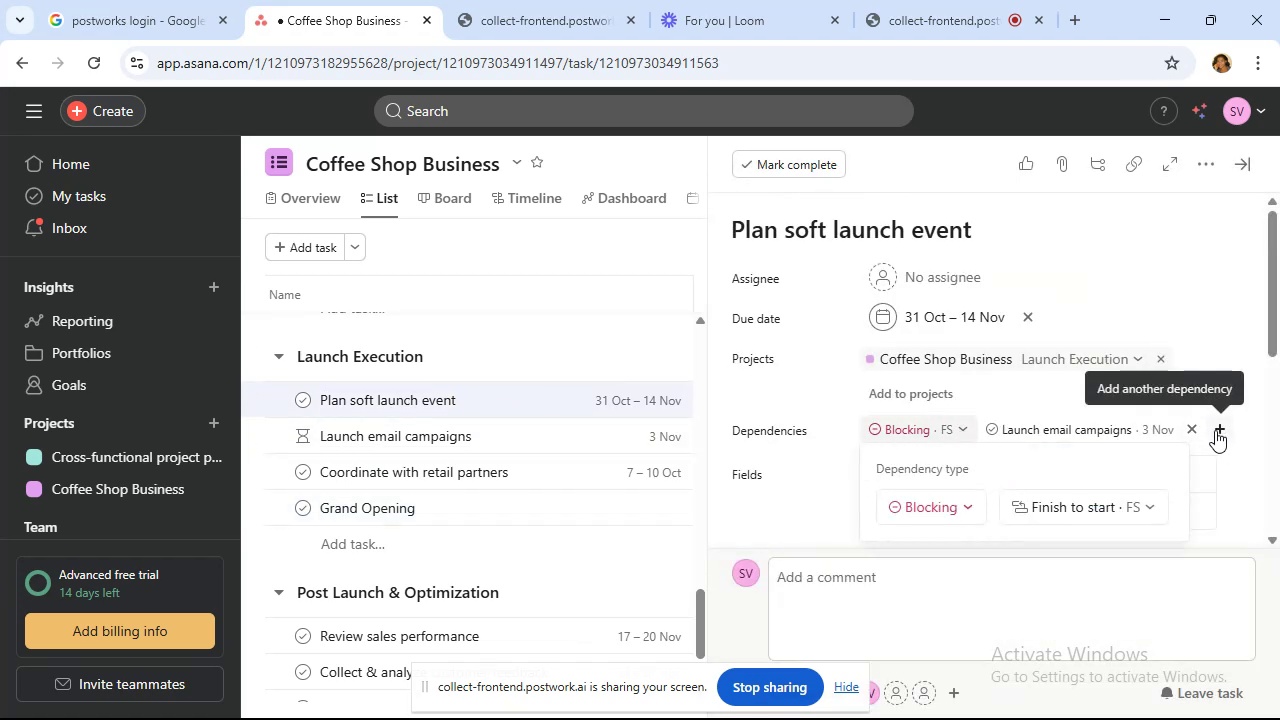 
left_click([1215, 430])
 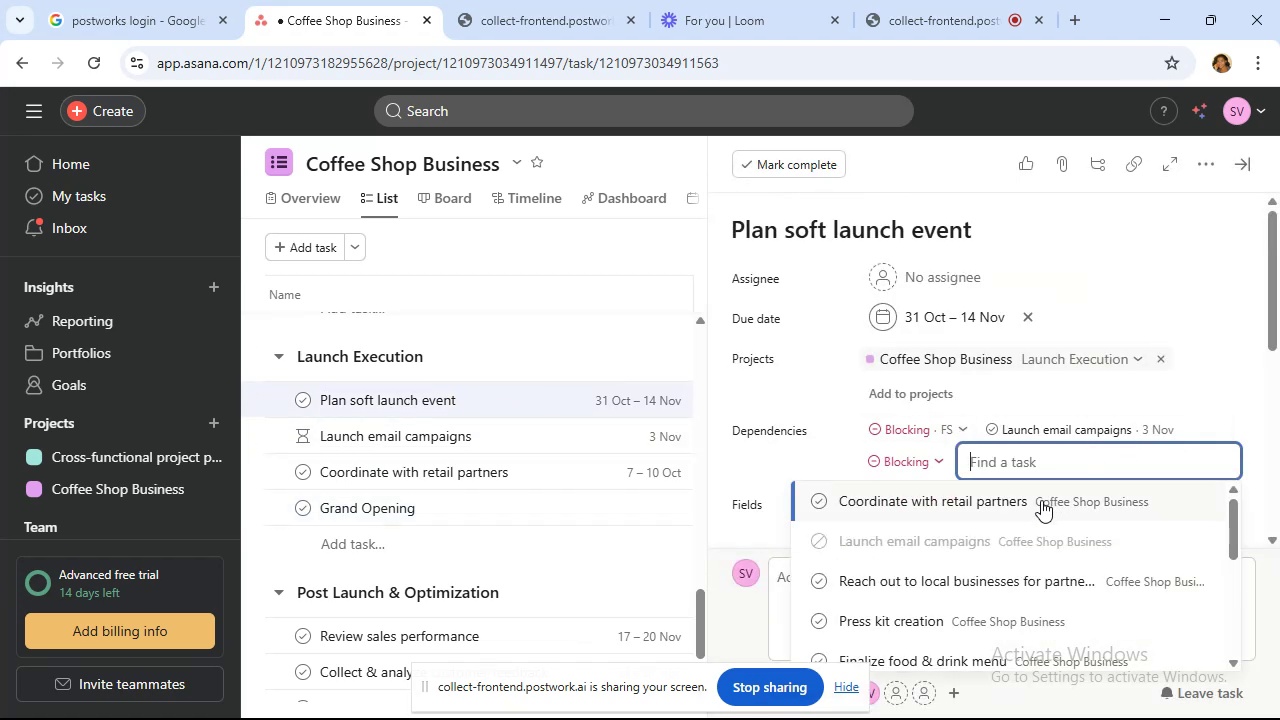 
scroll: coordinate [987, 524], scroll_direction: down, amount: 4.0
 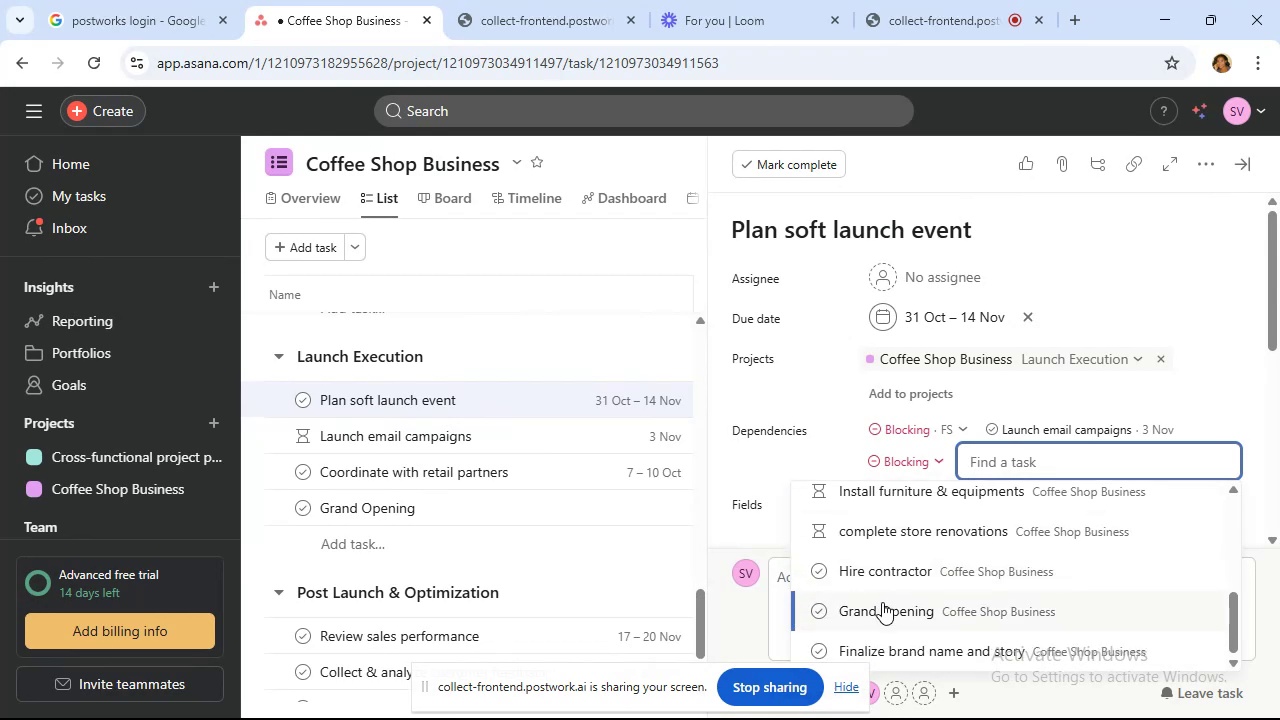 
left_click([882, 602])
 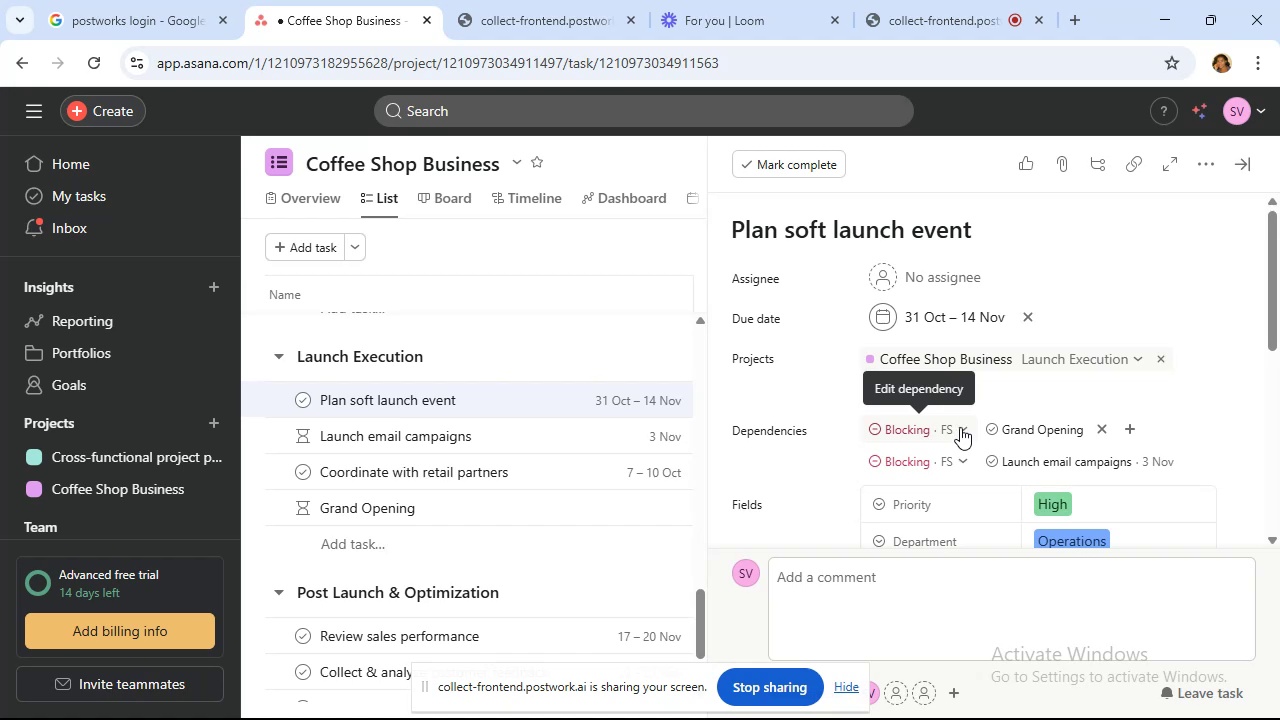 
wait(13.68)
 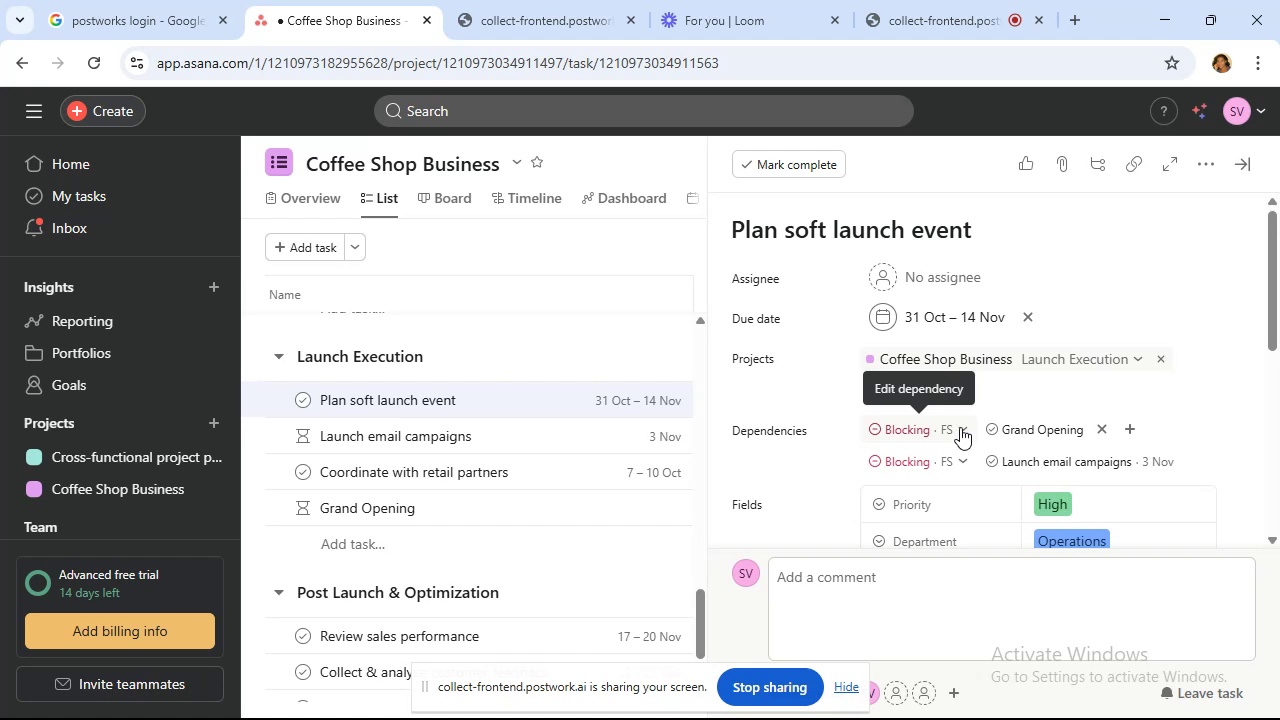 
left_click([549, 503])
 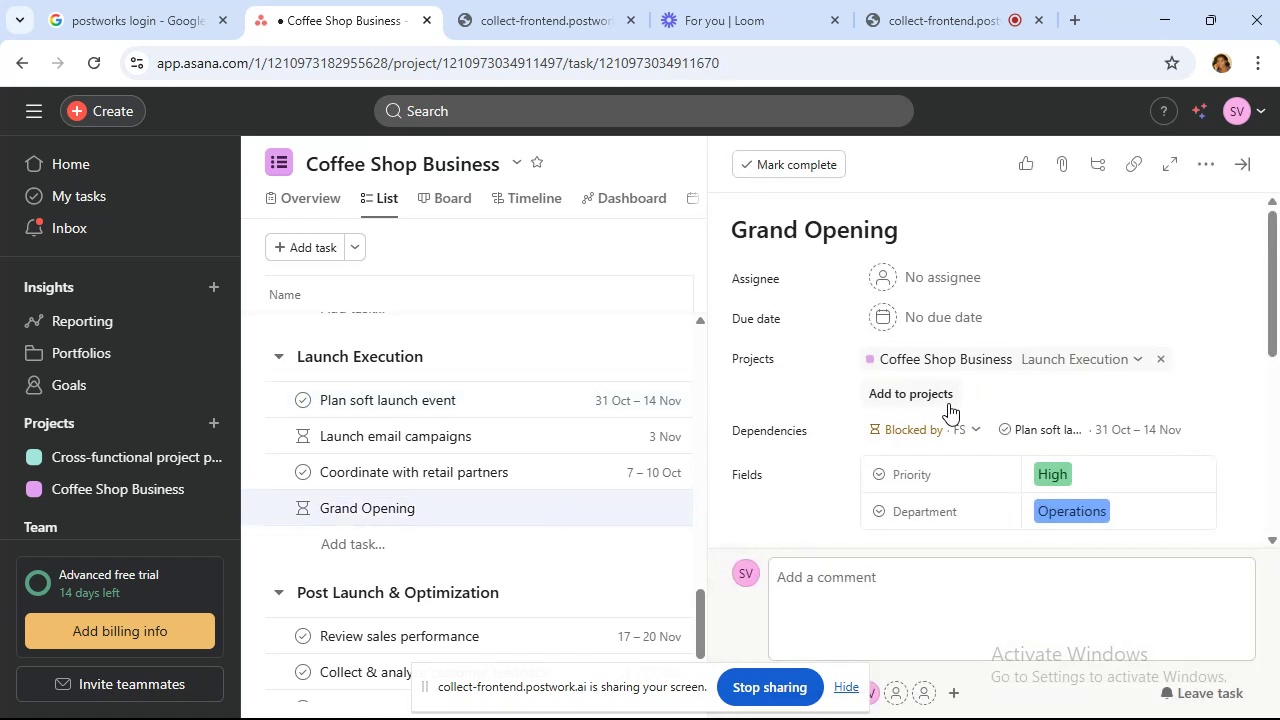 
mouse_move([1216, 435])
 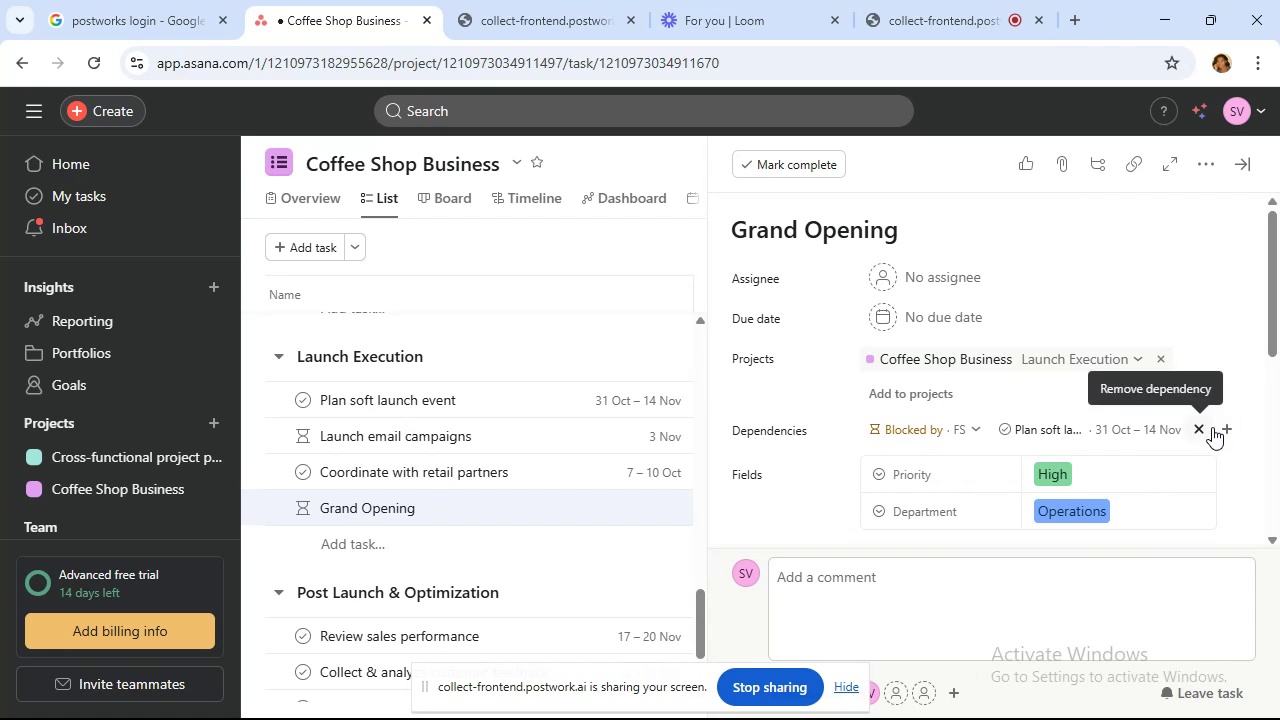 
wait(5.78)
 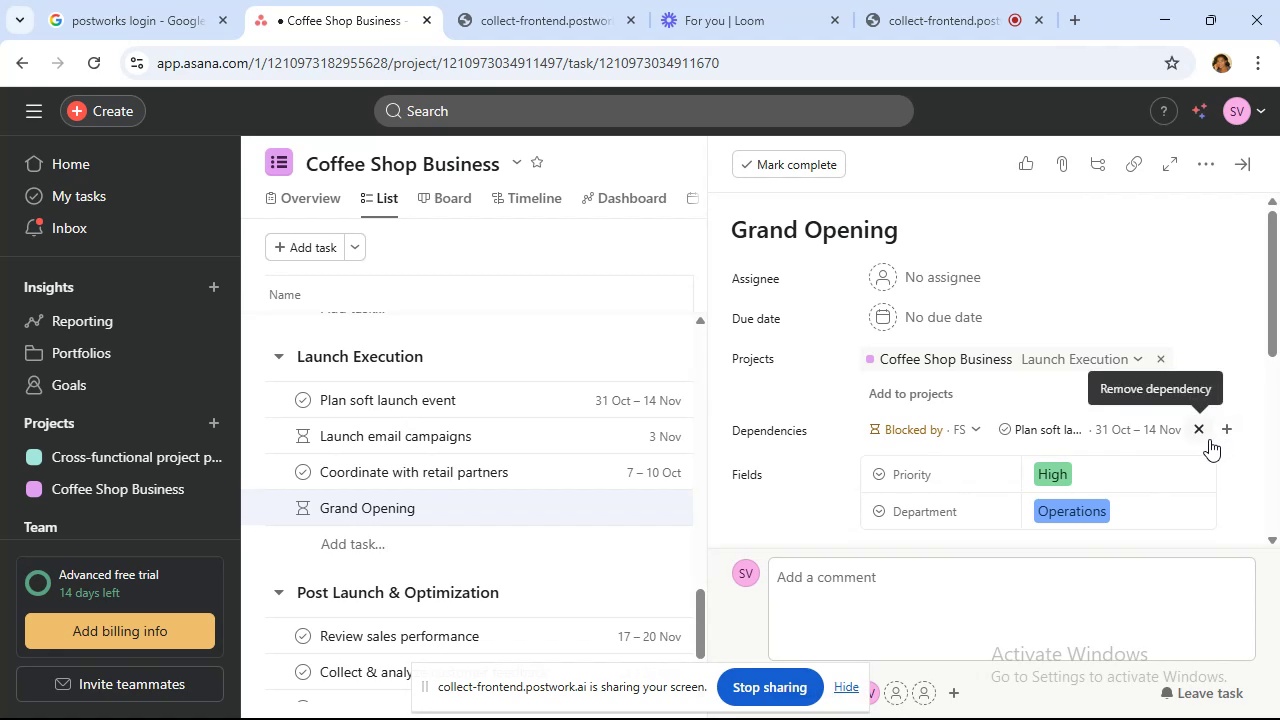 
left_click([1221, 427])
 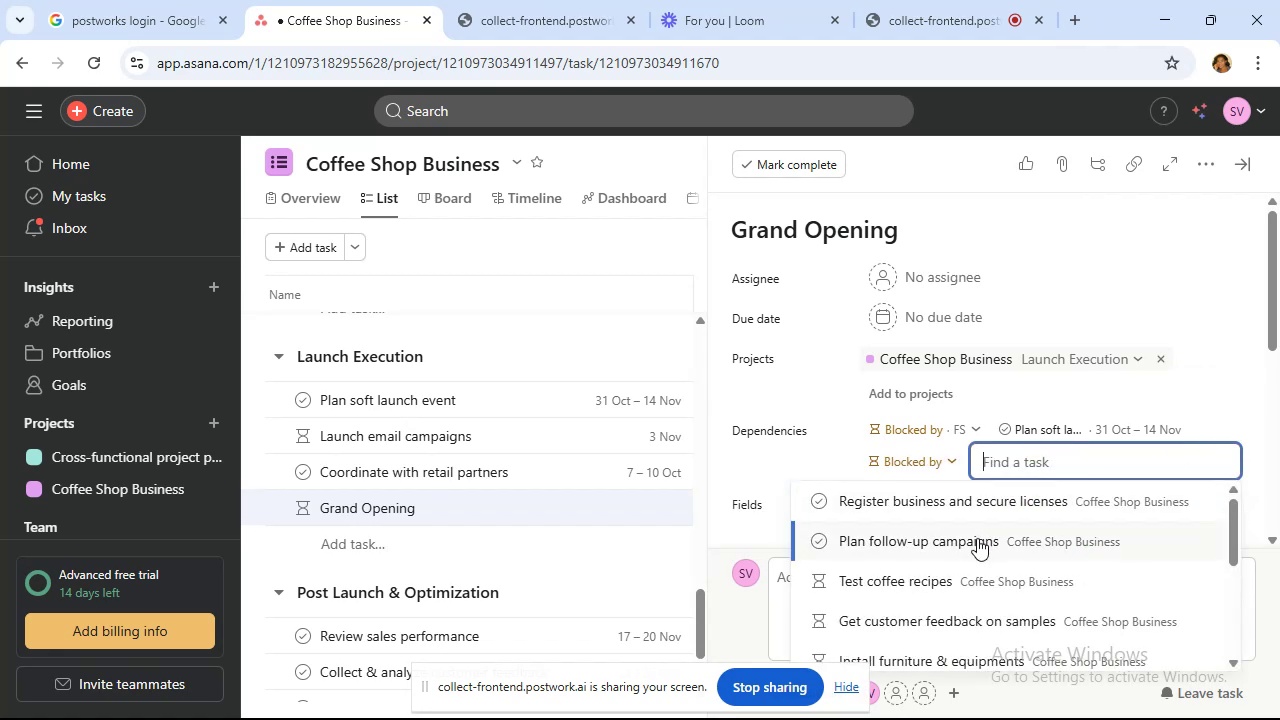 
scroll: coordinate [977, 538], scroll_direction: down, amount: 2.0
 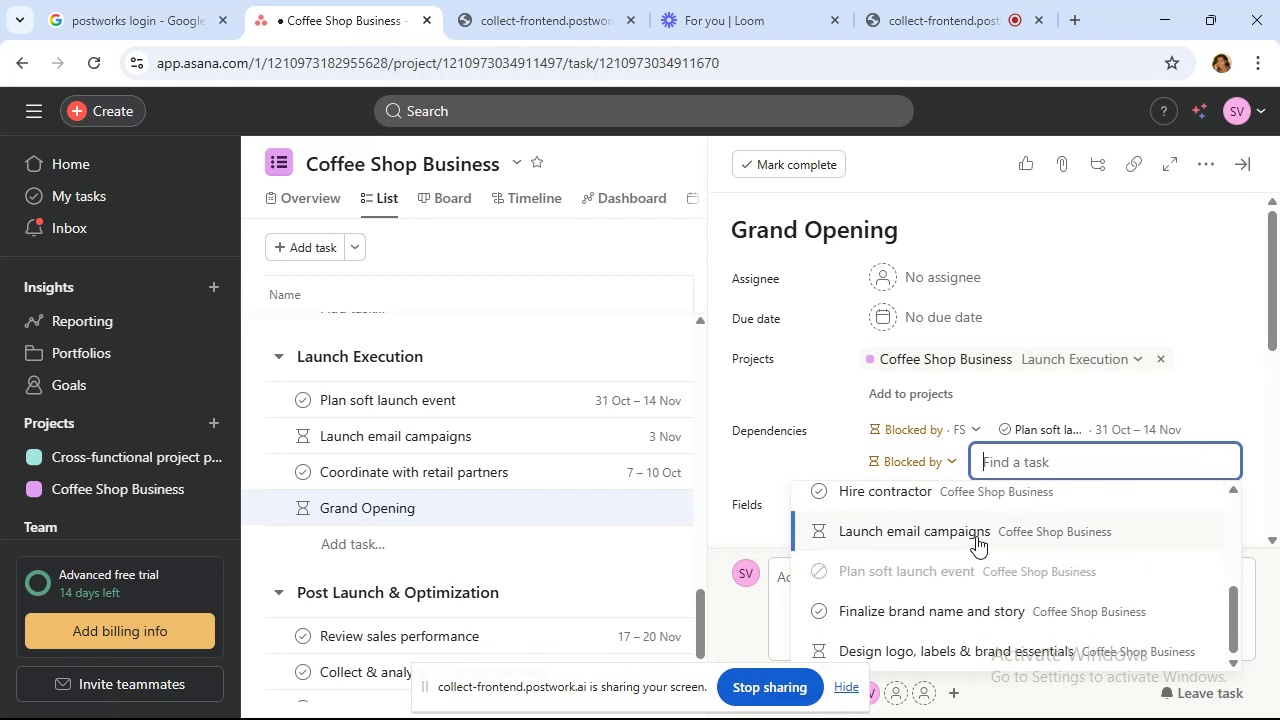 
scroll: coordinate [976, 536], scroll_direction: up, amount: 3.0
 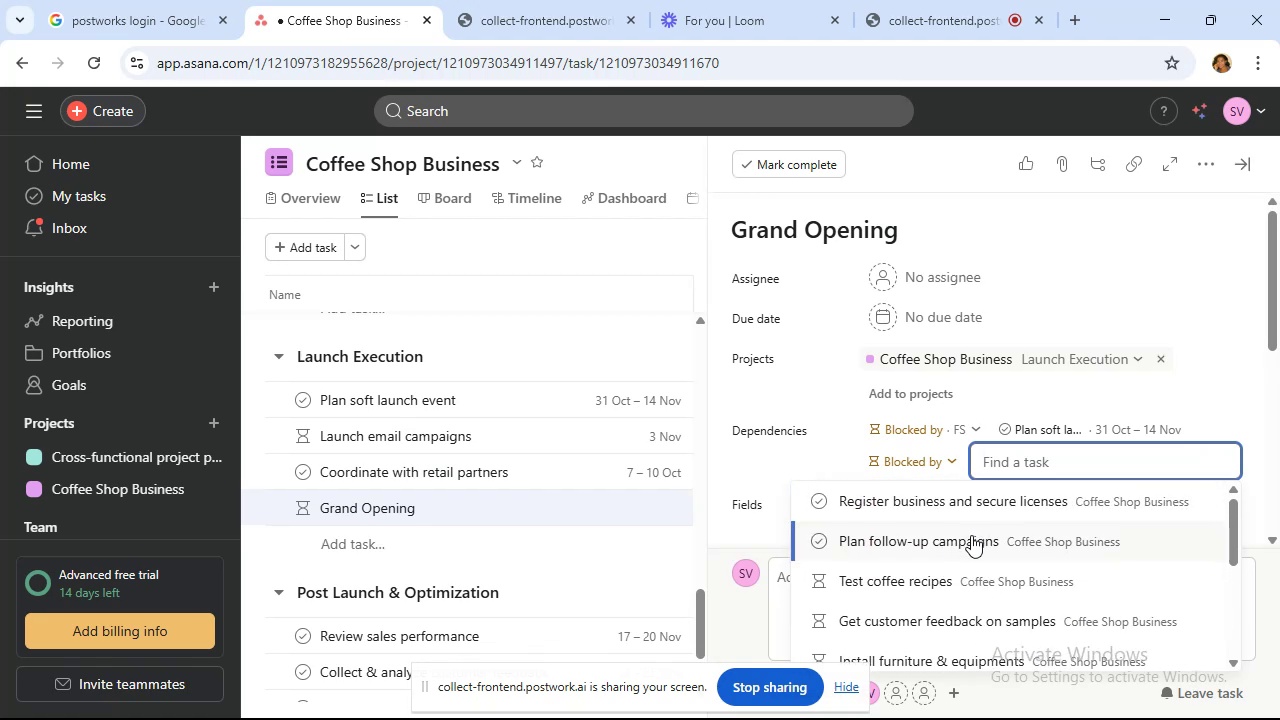 
scroll: coordinate [971, 535], scroll_direction: down, amount: 1.0
 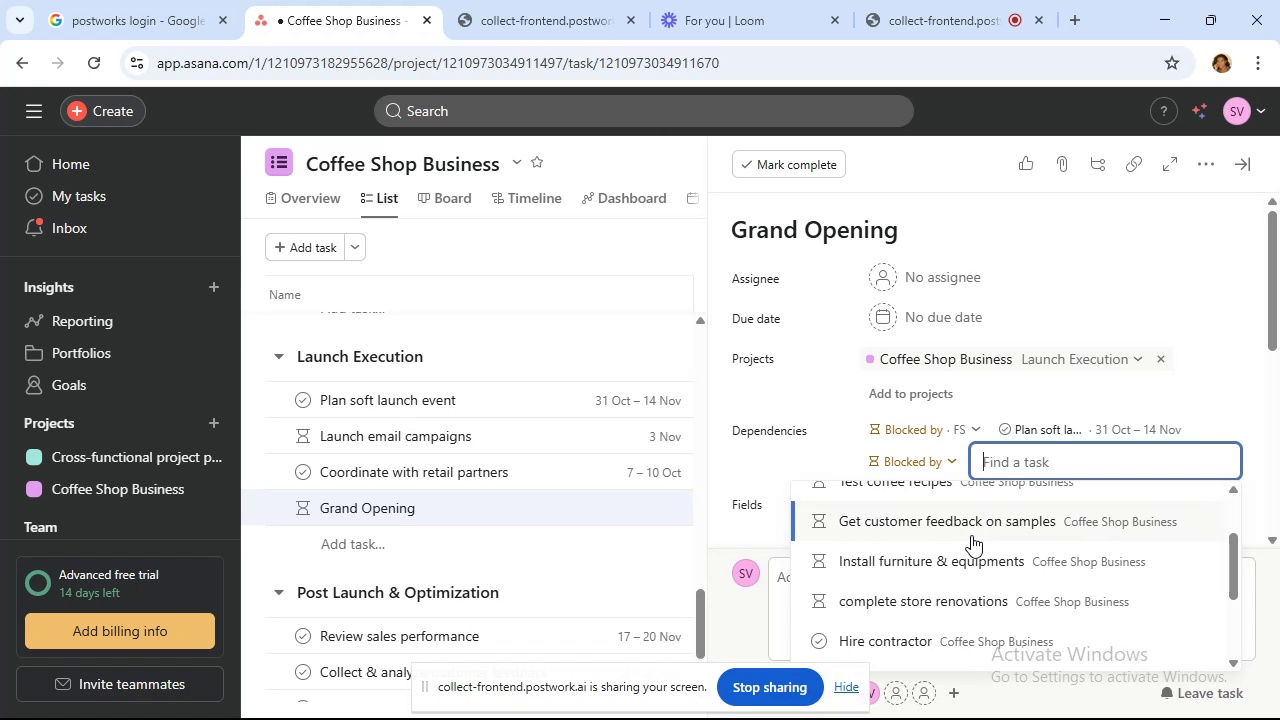 
scroll: coordinate [971, 535], scroll_direction: up, amount: 1.0
 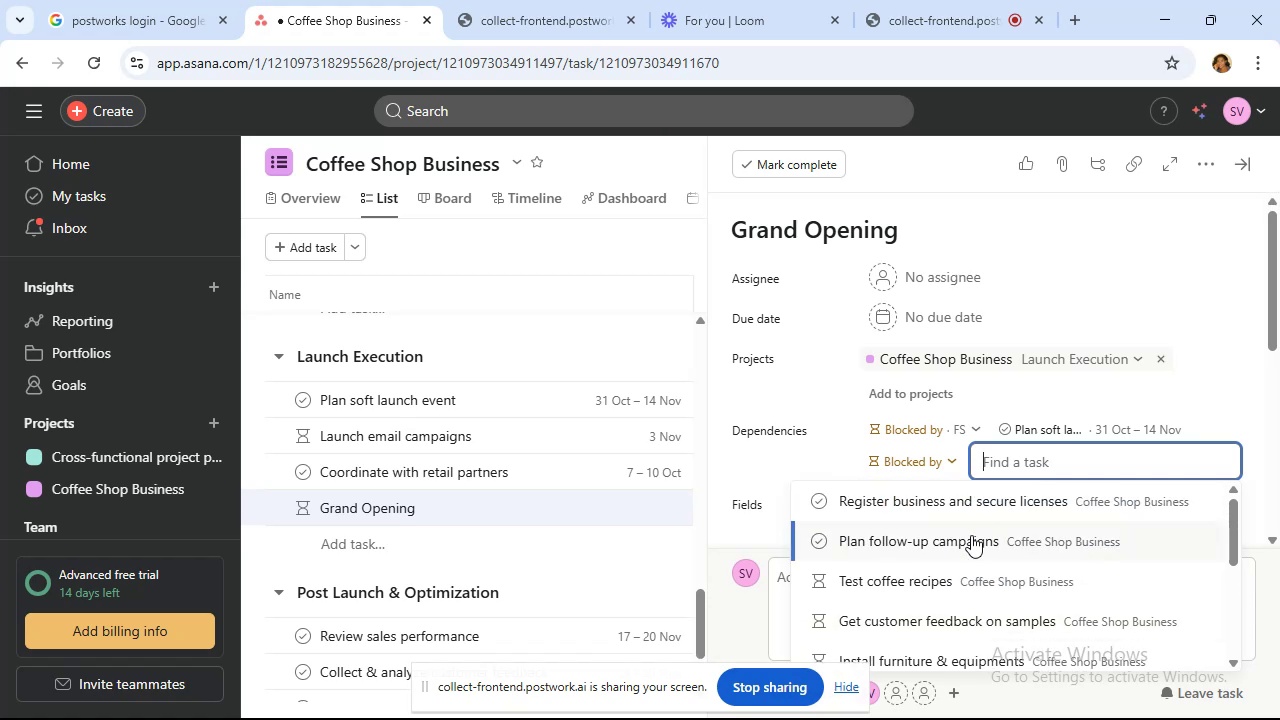 
scroll: coordinate [970, 535], scroll_direction: down, amount: 6.0
 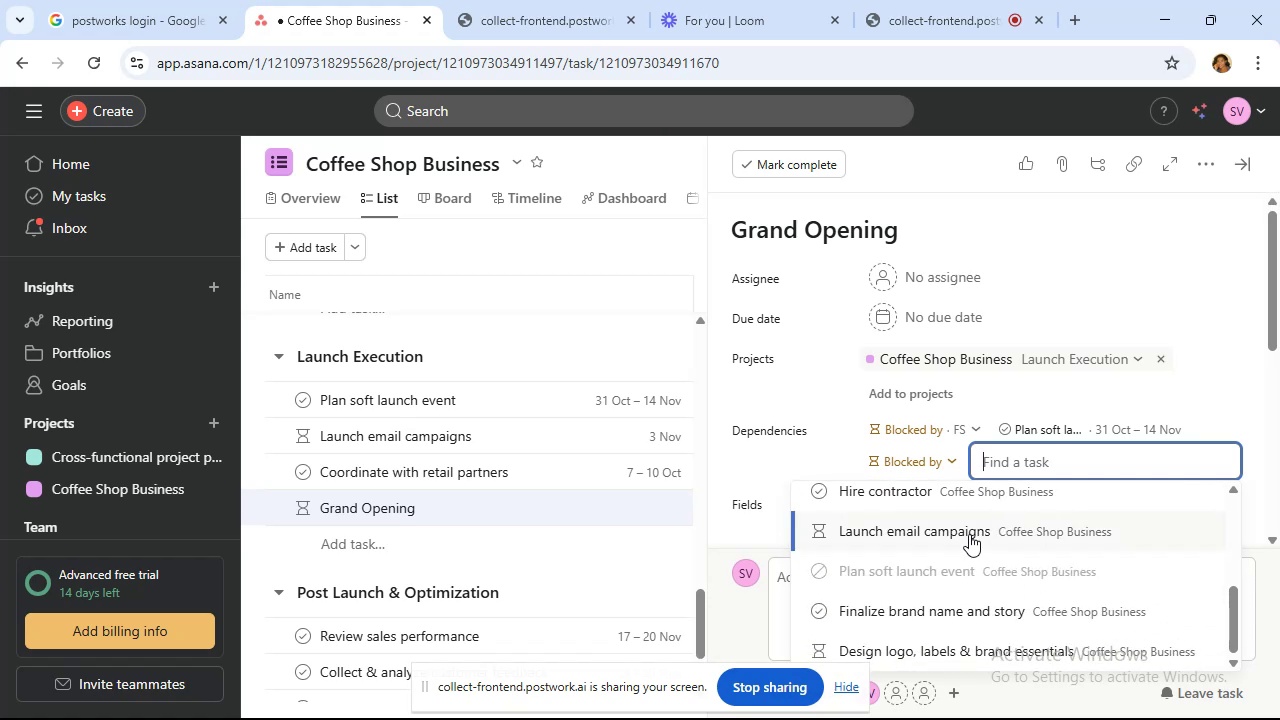 
scroll: coordinate [969, 534], scroll_direction: up, amount: 6.0
 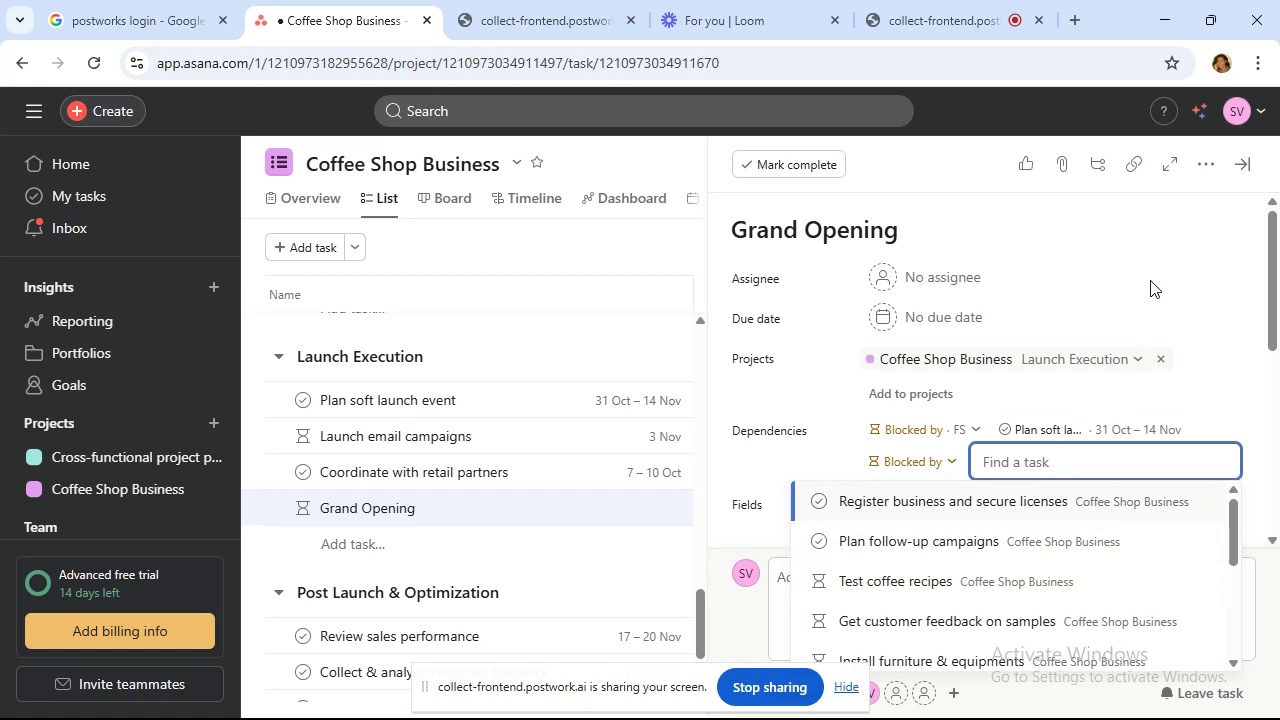 
left_click([1154, 245])
 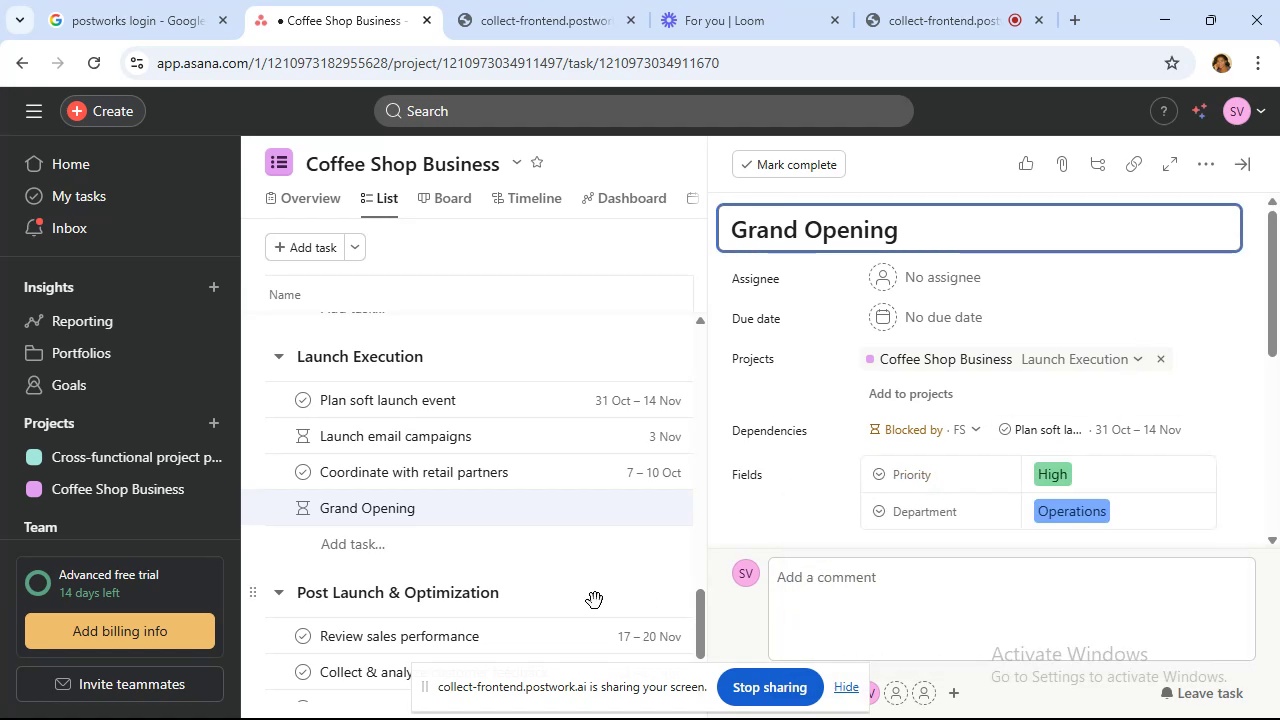 
scroll: coordinate [558, 577], scroll_direction: down, amount: 2.0
 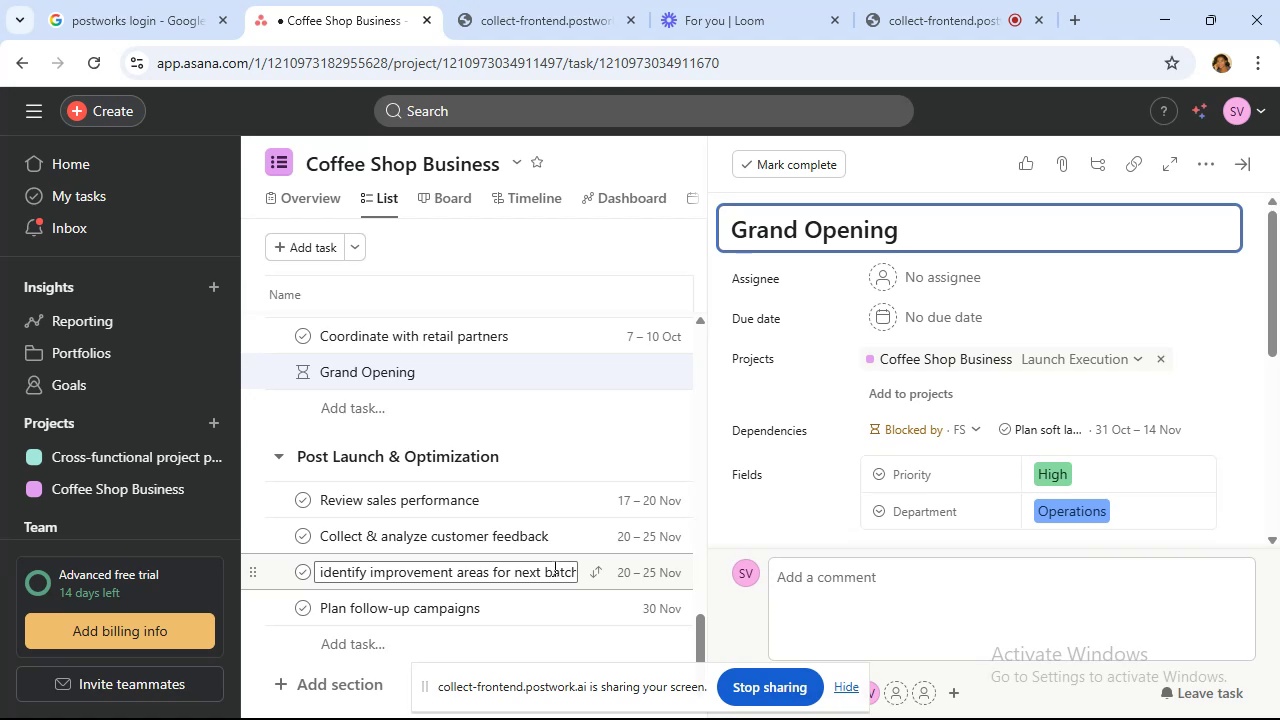 
mouse_move([575, 528])
 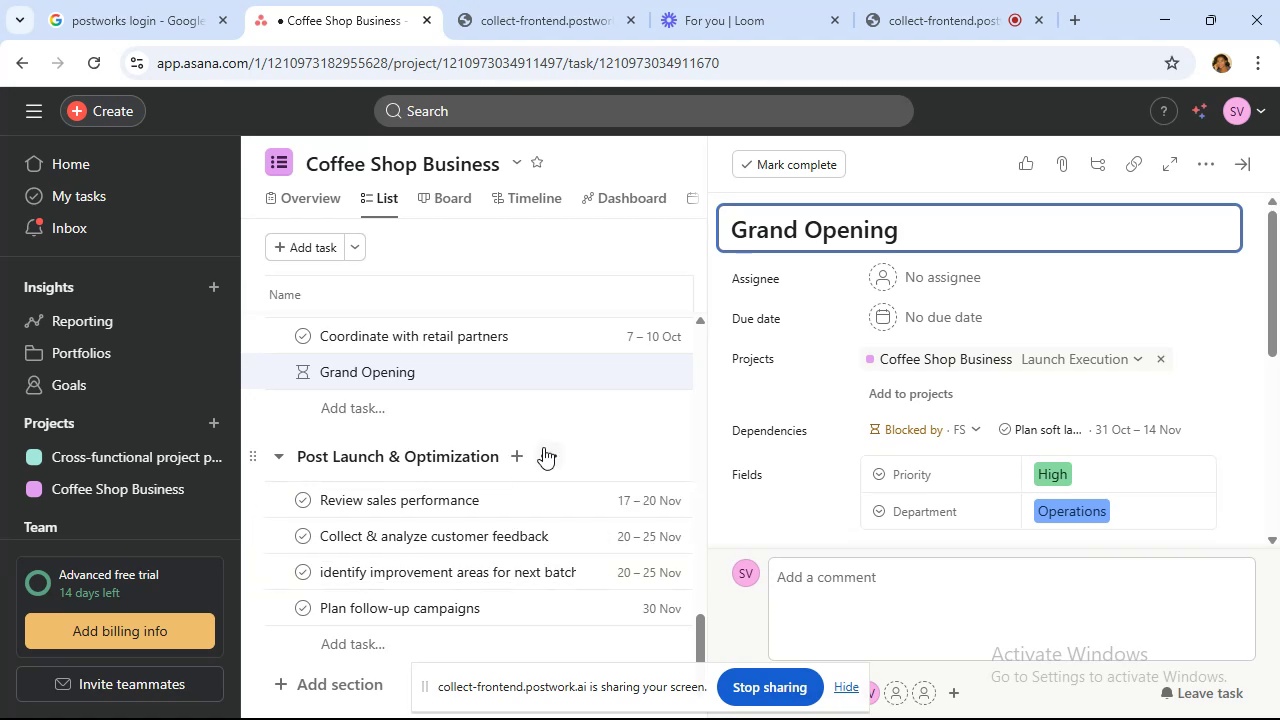 
scroll: coordinate [546, 441], scroll_direction: up, amount: 1.0
 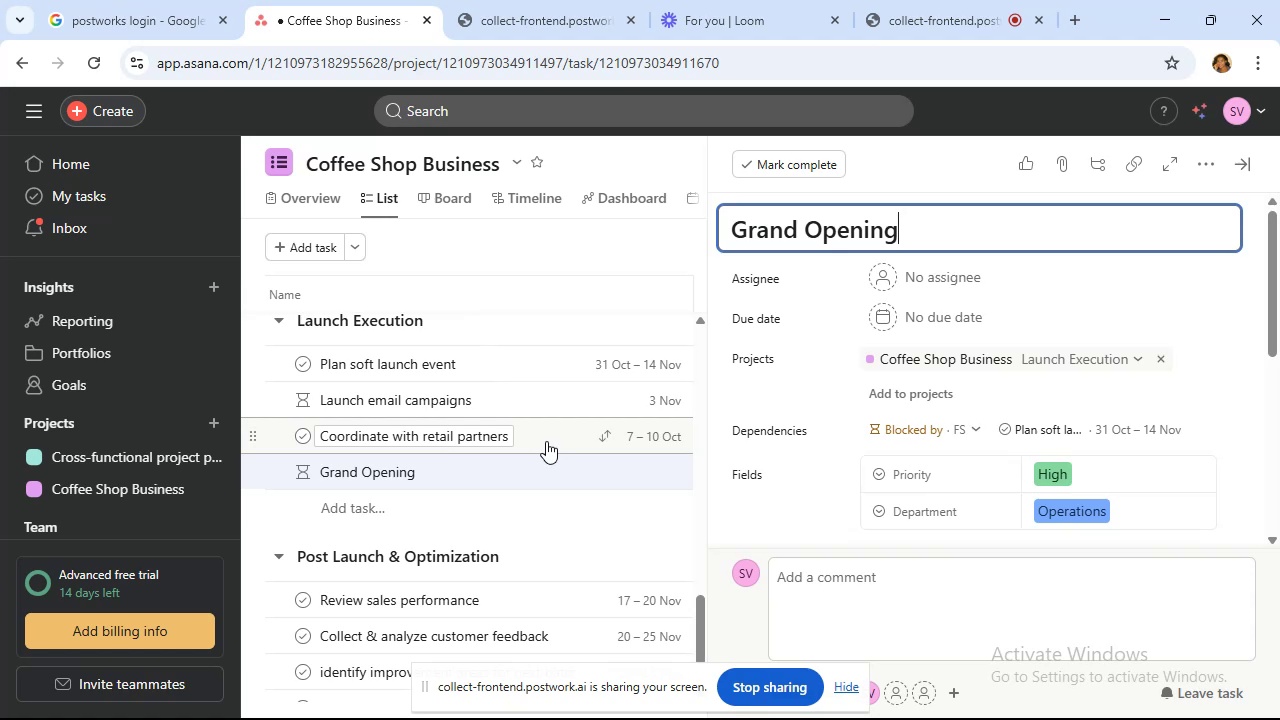 
scroll: coordinate [546, 441], scroll_direction: down, amount: 1.0
 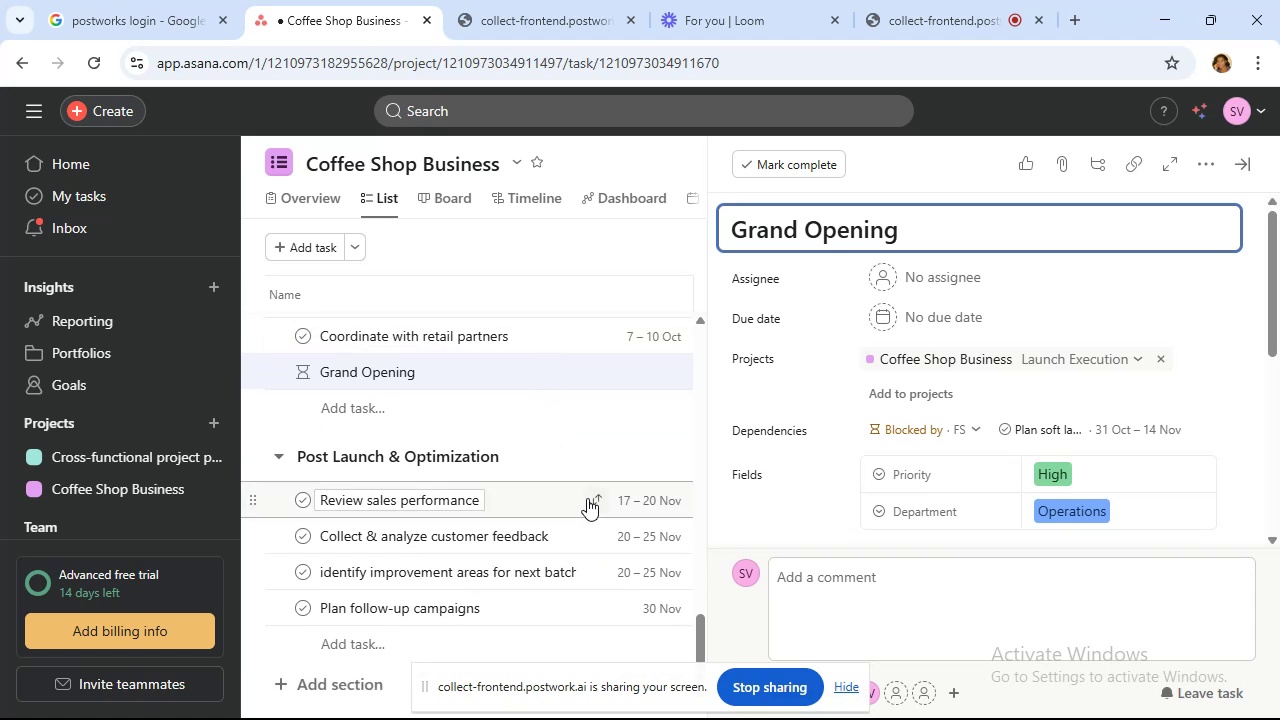 
mouse_move([899, 428])
 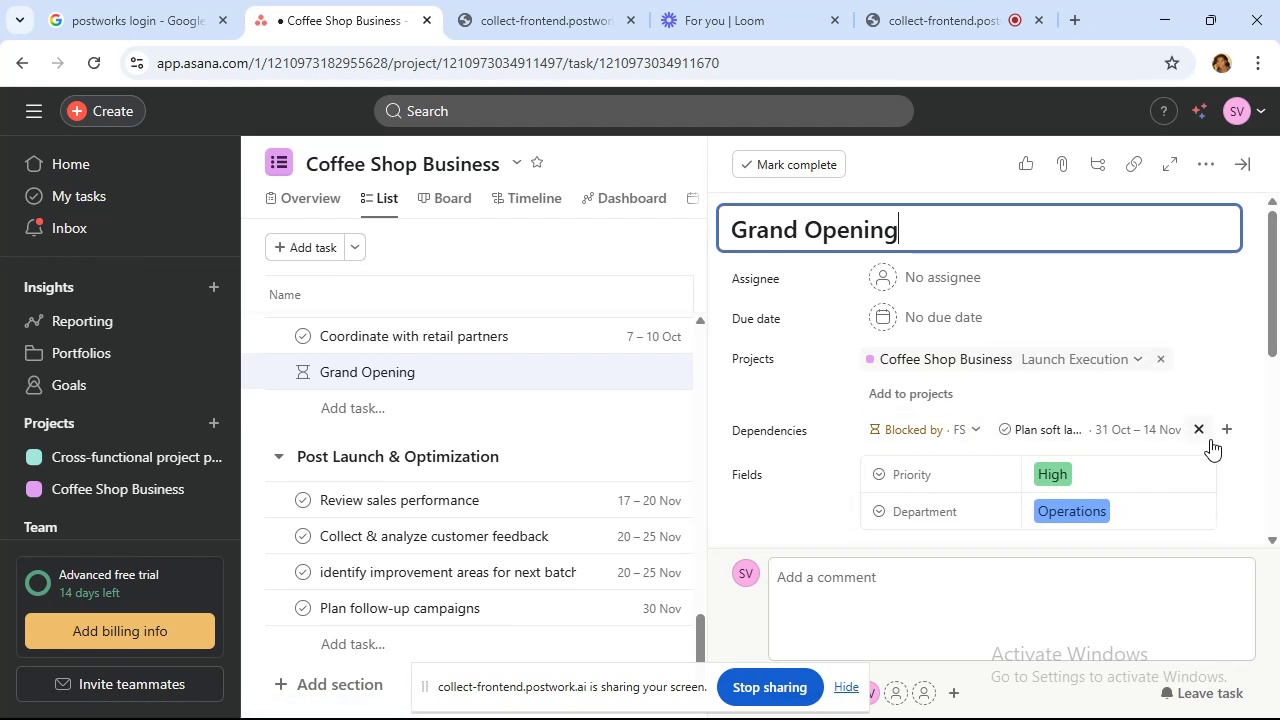 
wait(8.04)
 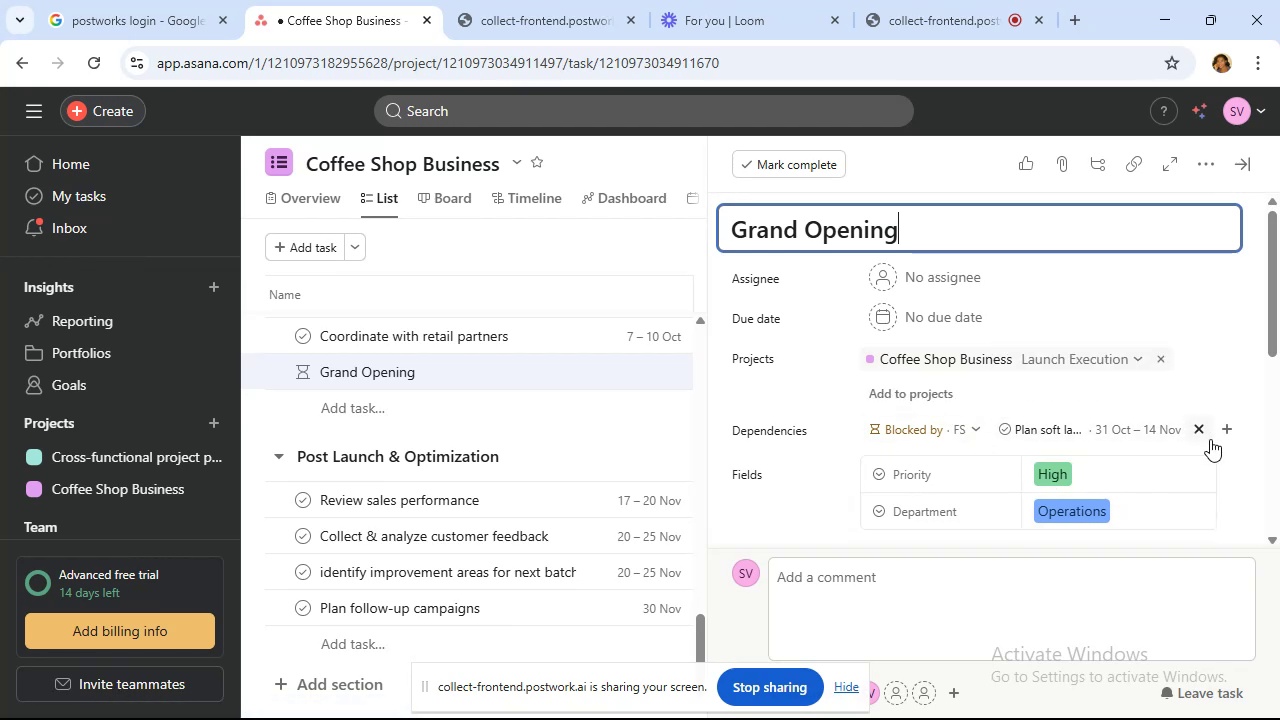 
left_click([1226, 434])
 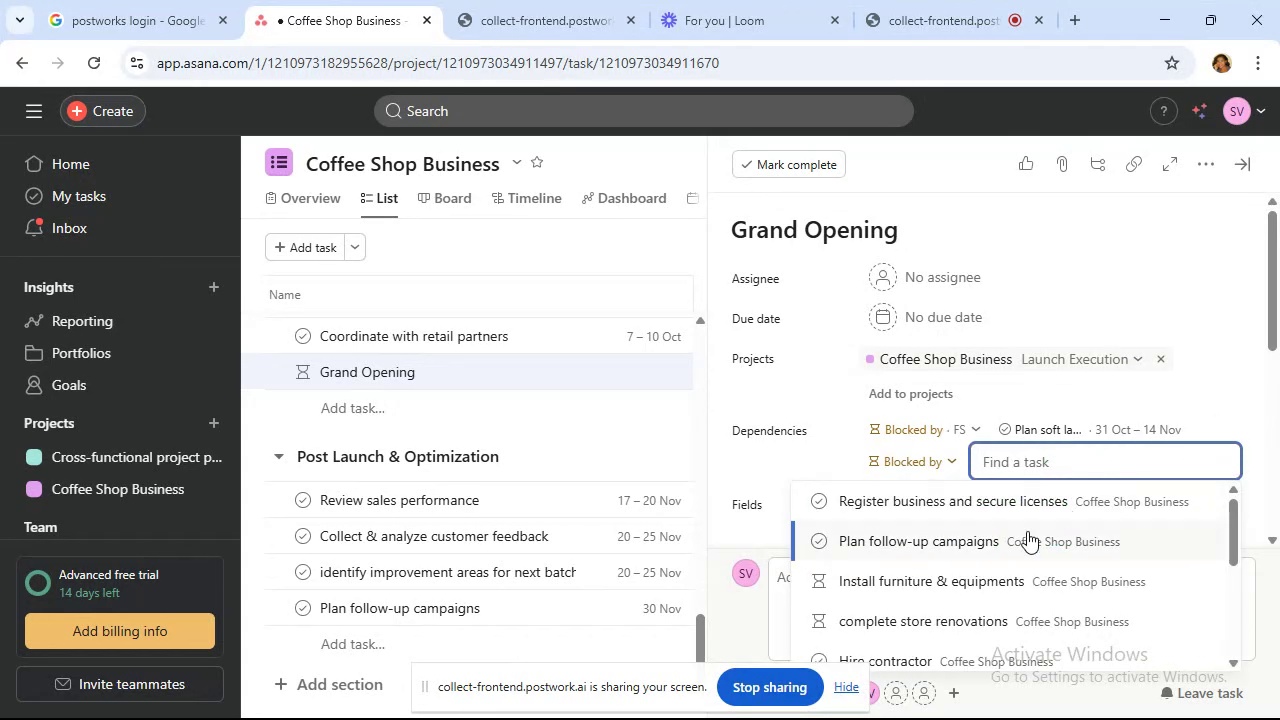 
scroll: coordinate [1021, 530], scroll_direction: down, amount: 6.0
 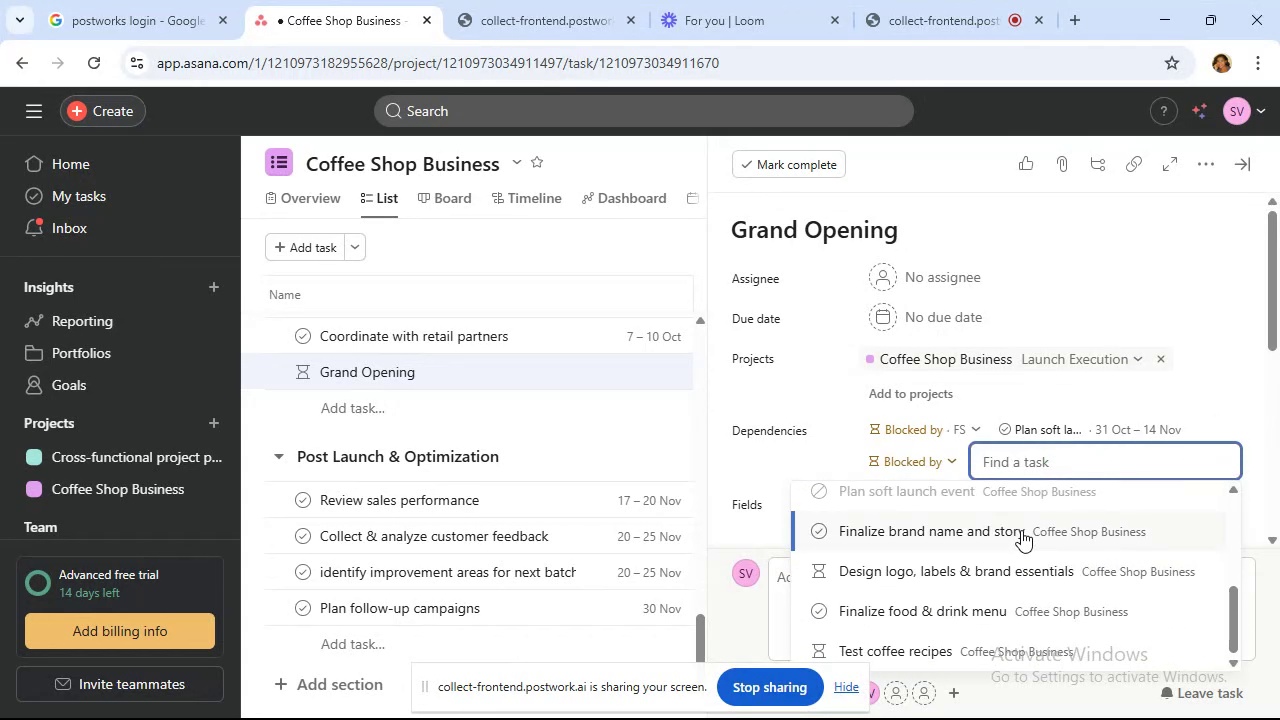 
scroll: coordinate [529, 455], scroll_direction: up, amount: 4.0
 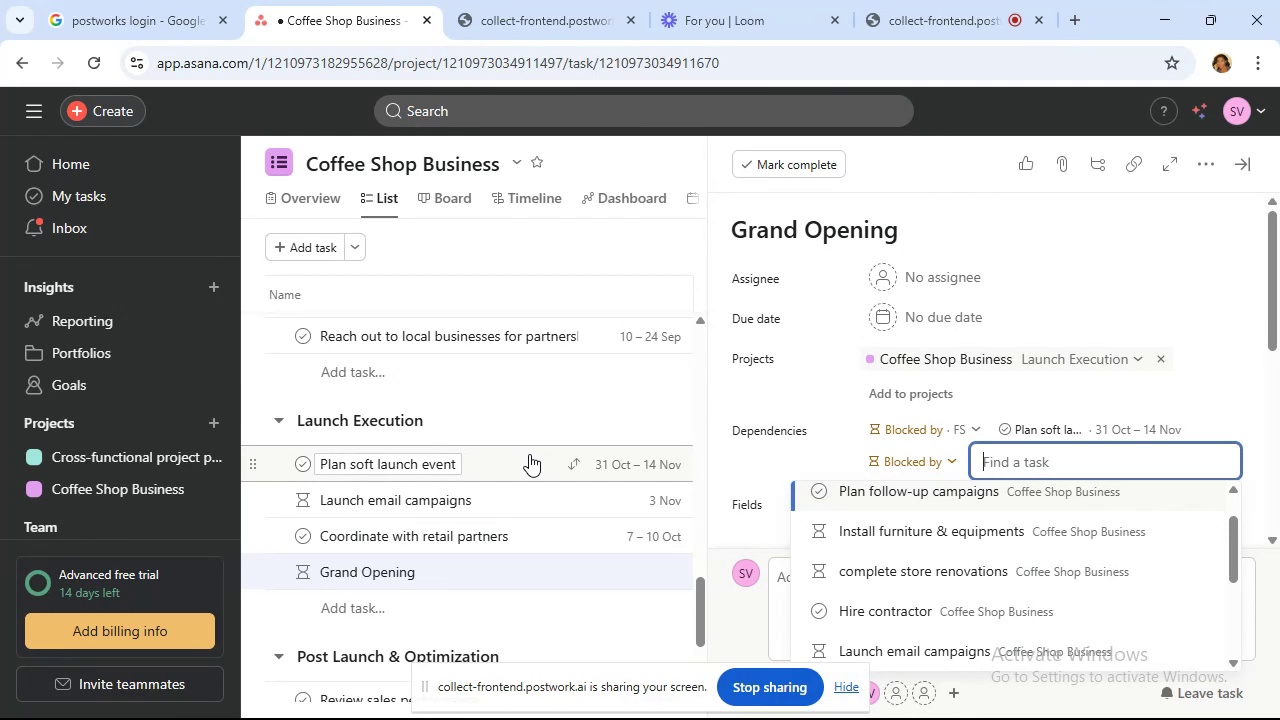 
scroll: coordinate [954, 609], scroll_direction: down, amount: 6.0
 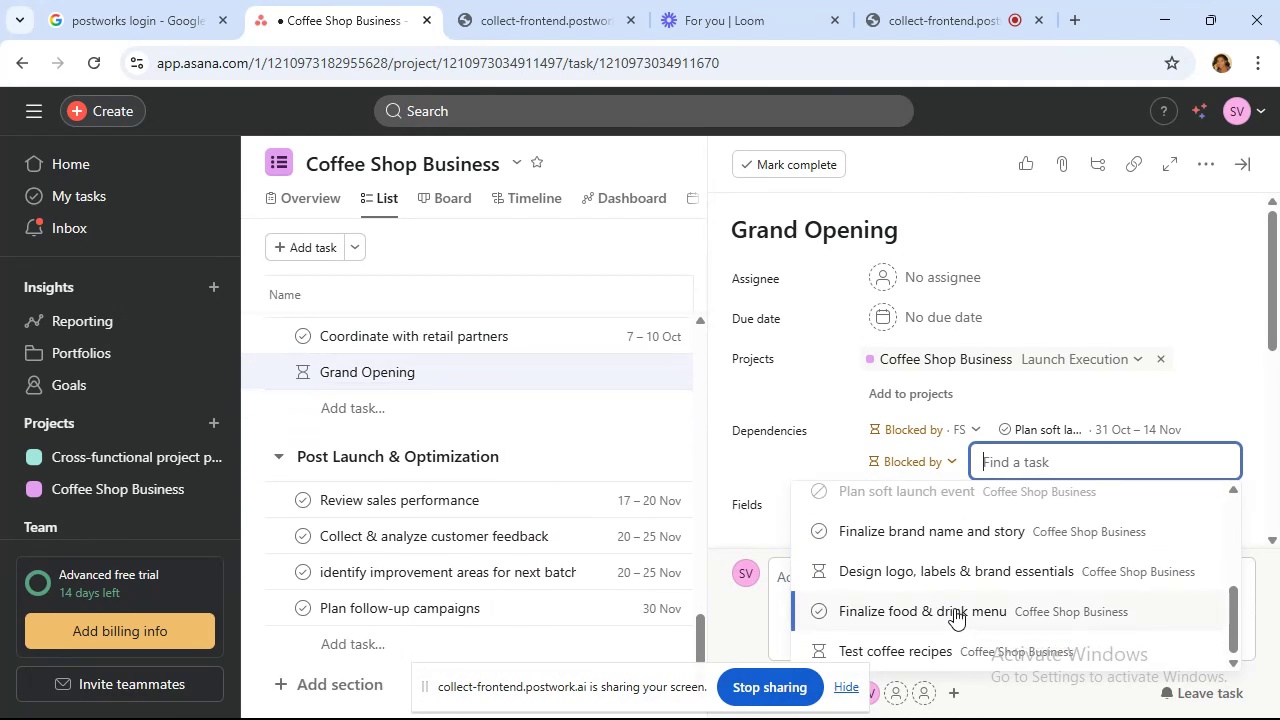 
scroll: coordinate [954, 608], scroll_direction: up, amount: 2.0
 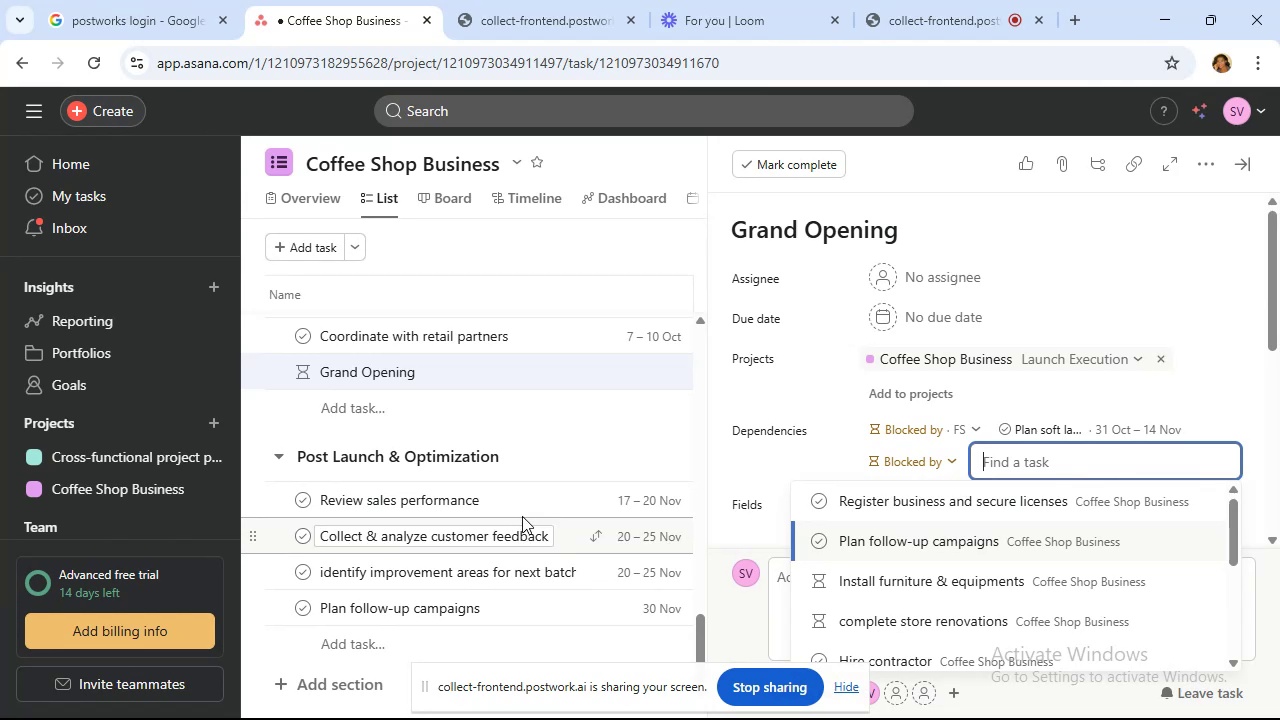 
left_click([532, 495])
 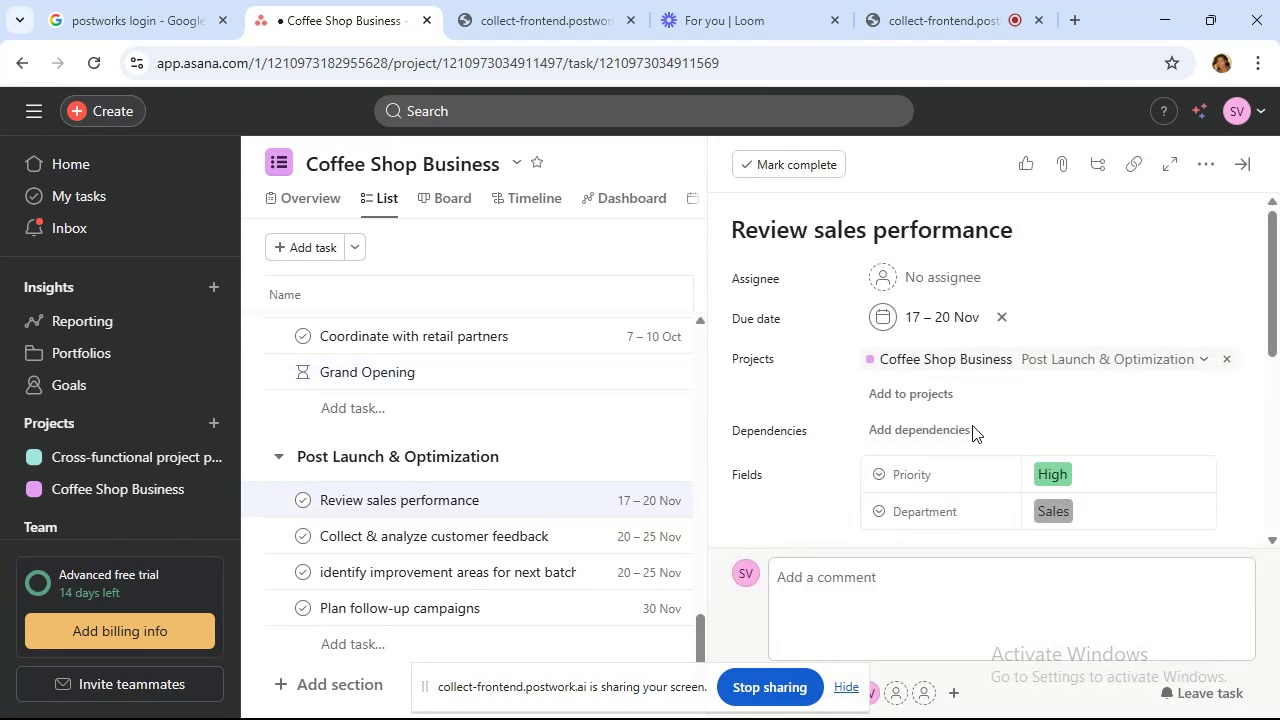 
left_click([950, 426])
 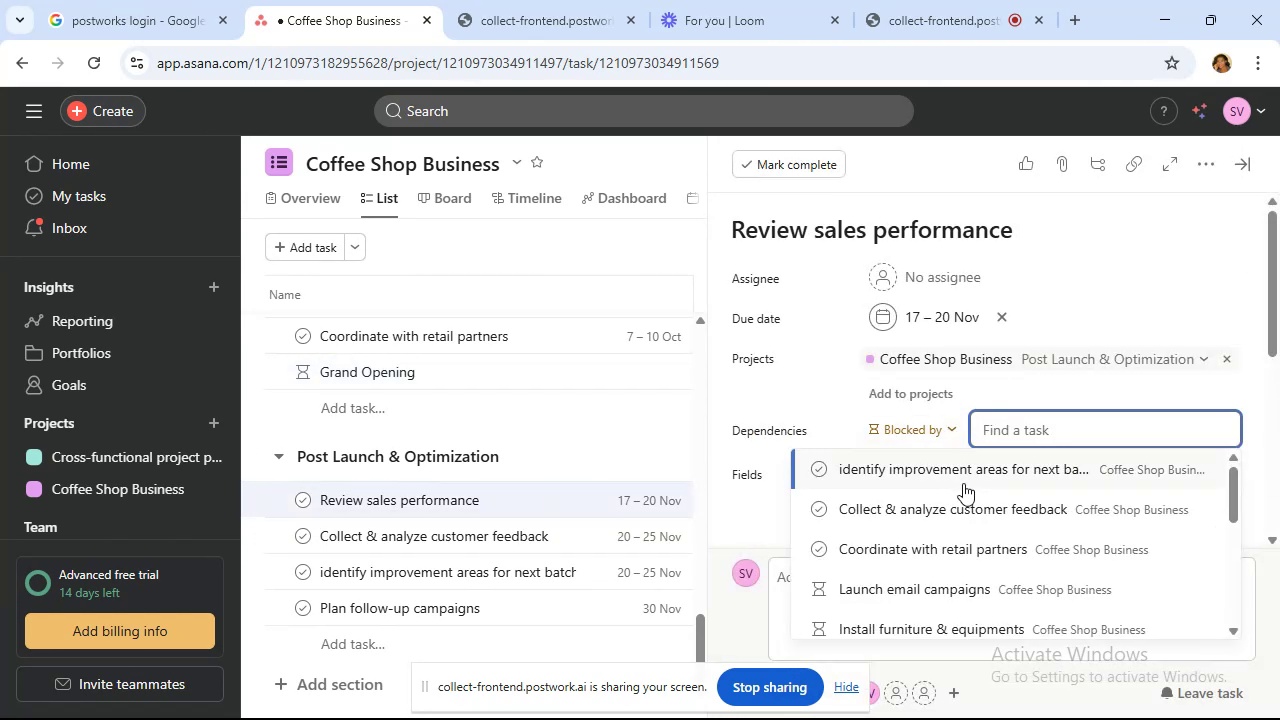 
scroll: coordinate [963, 483], scroll_direction: down, amount: 3.0
 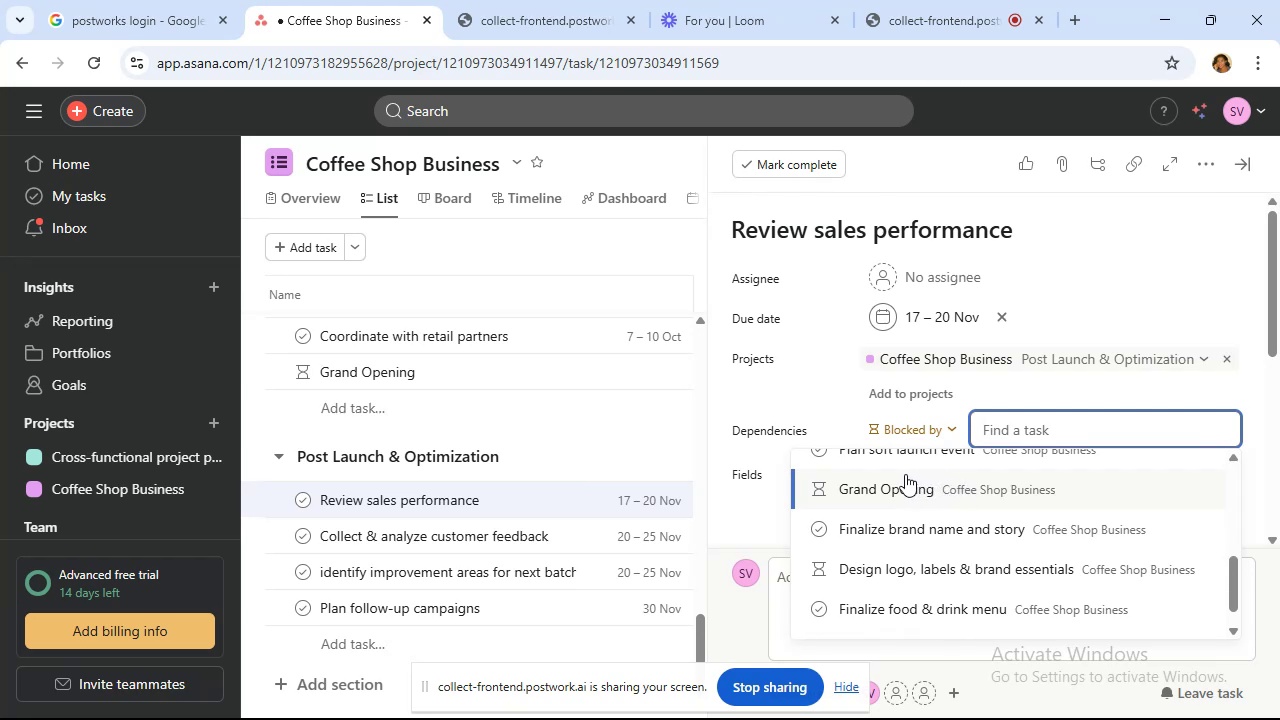 
wait(13.4)
 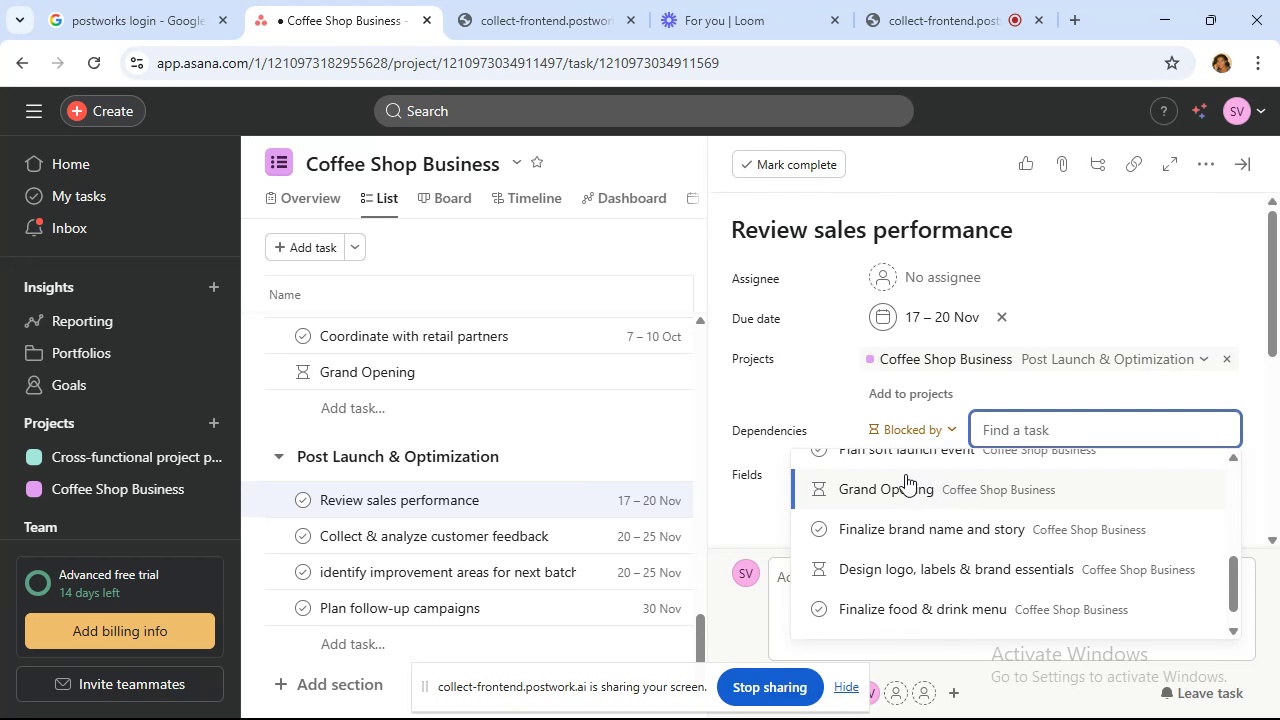 
left_click([936, 487])
 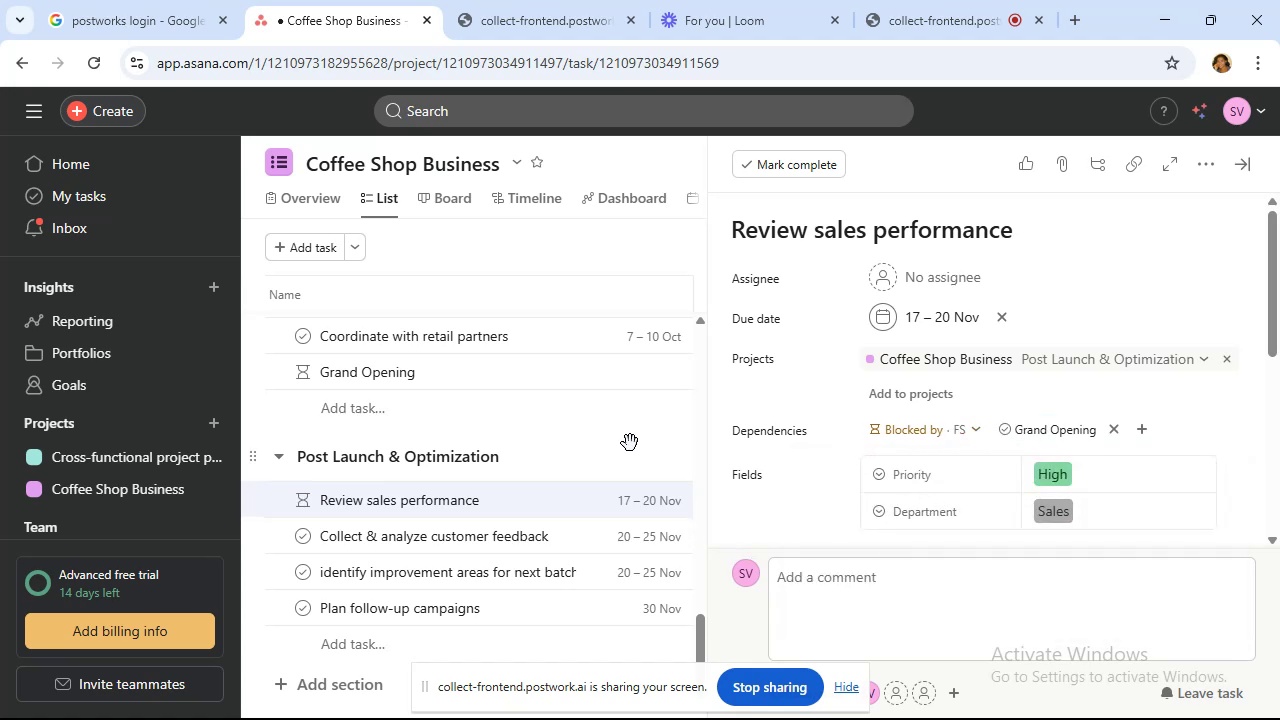 
left_click([560, 370])
 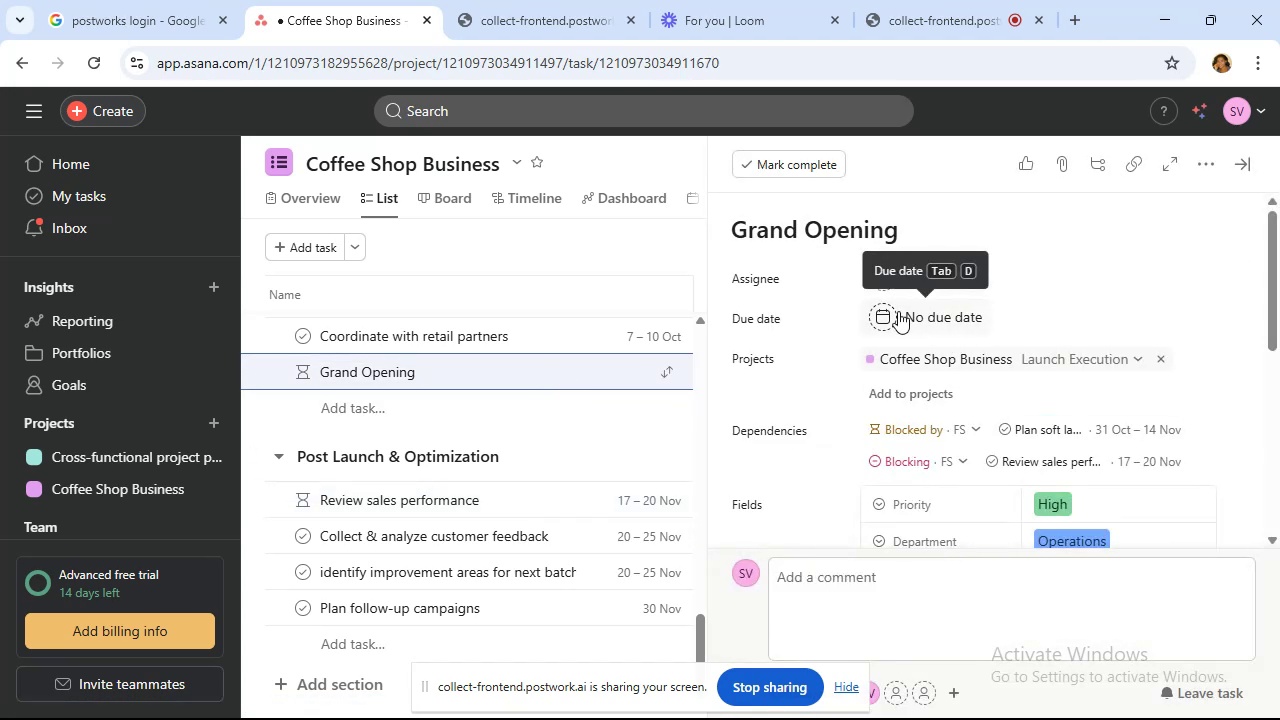 
left_click([898, 311])
 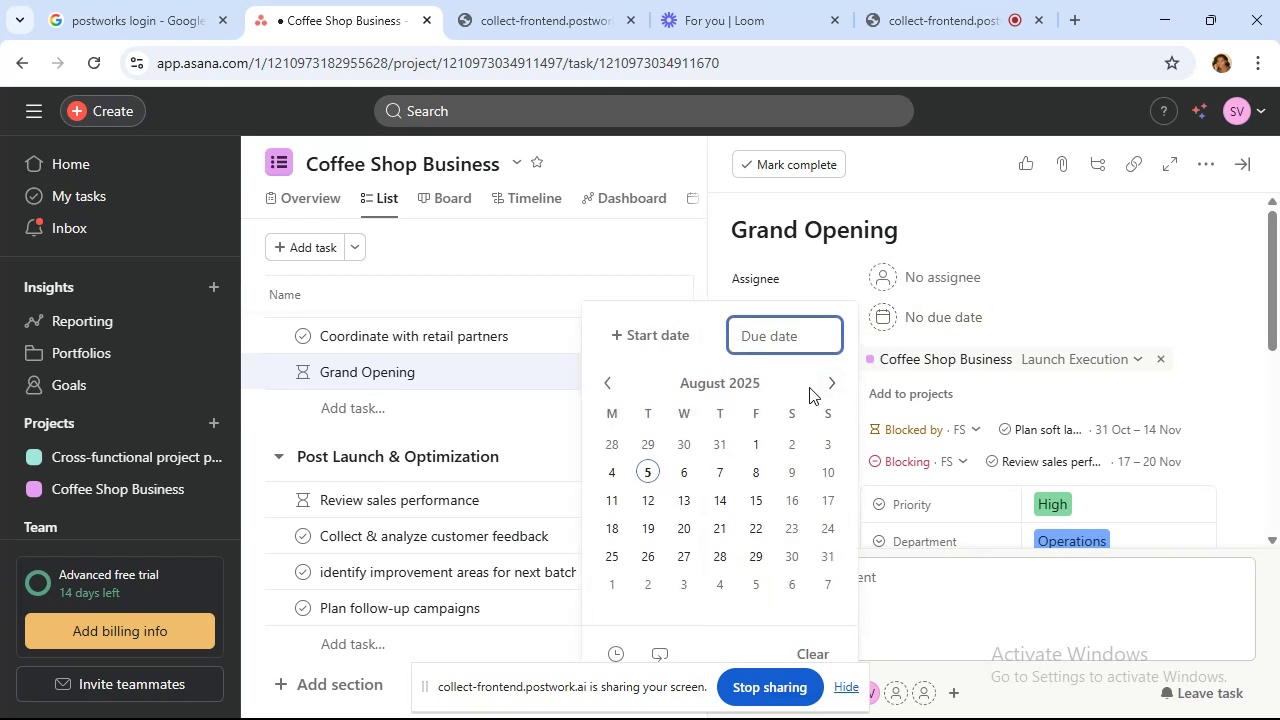 
wait(8.8)
 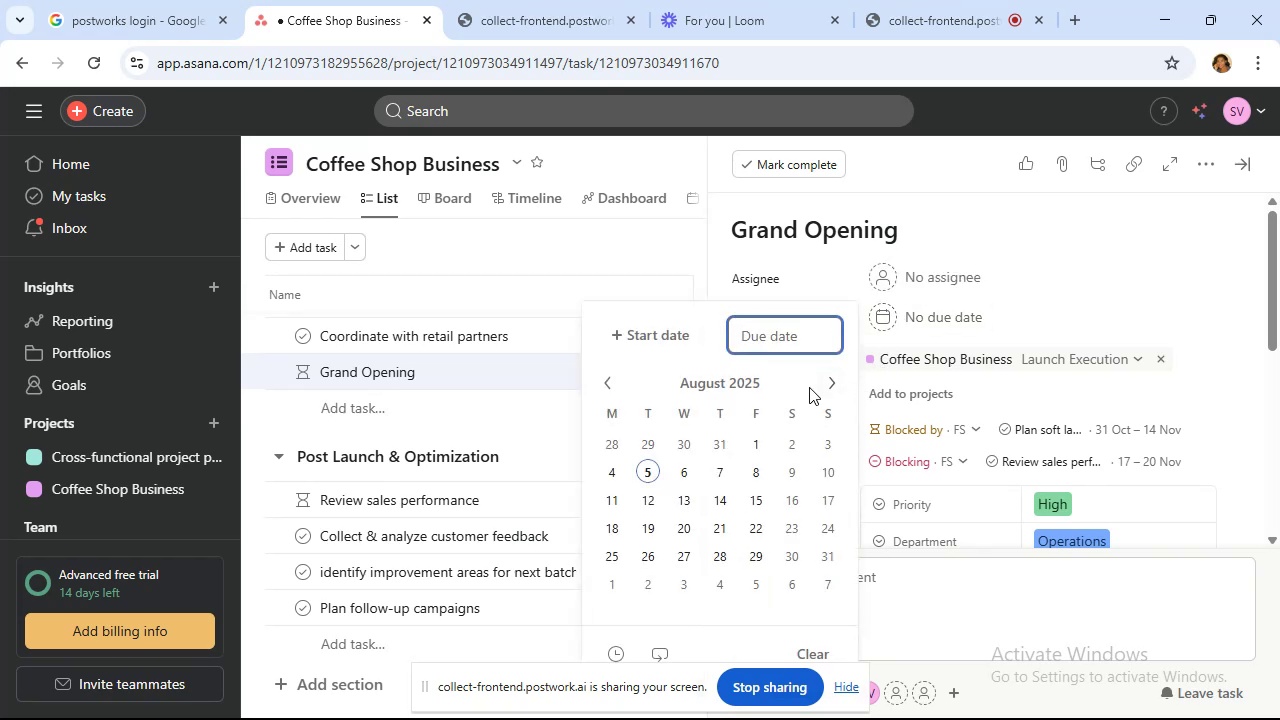 
left_click([517, 400])
 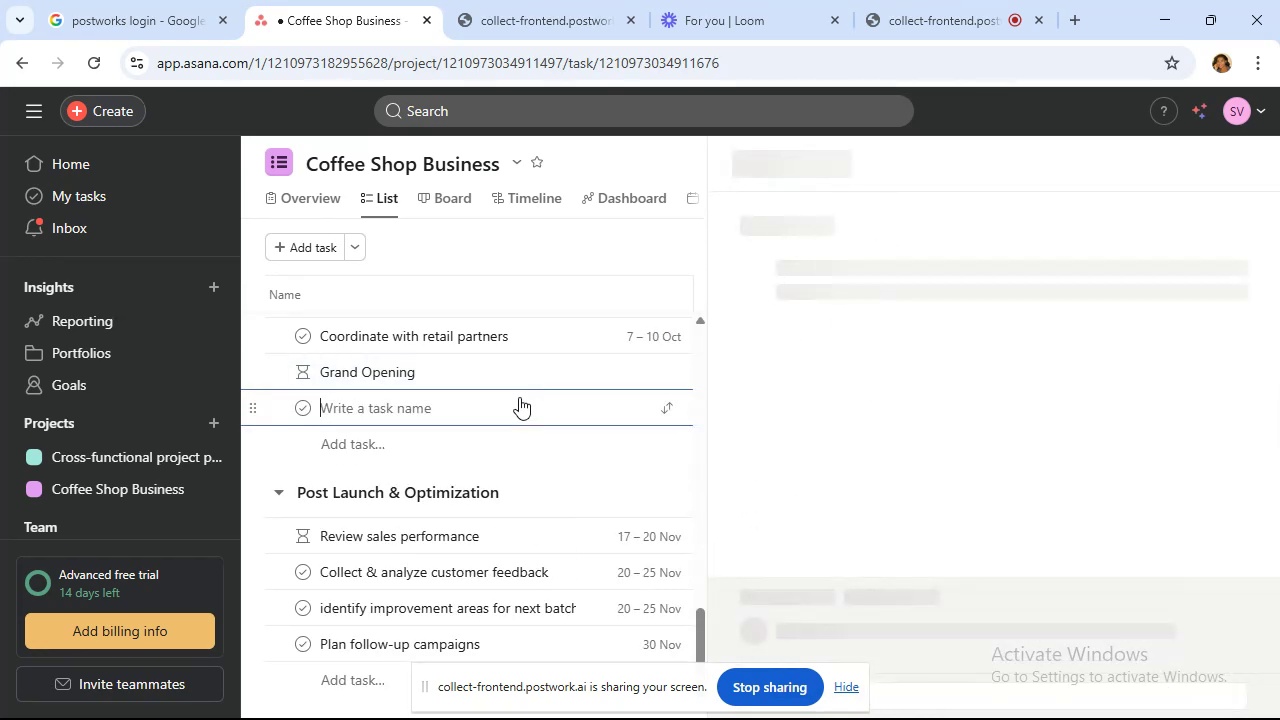 
scroll: coordinate [519, 397], scroll_direction: down, amount: 1.0
 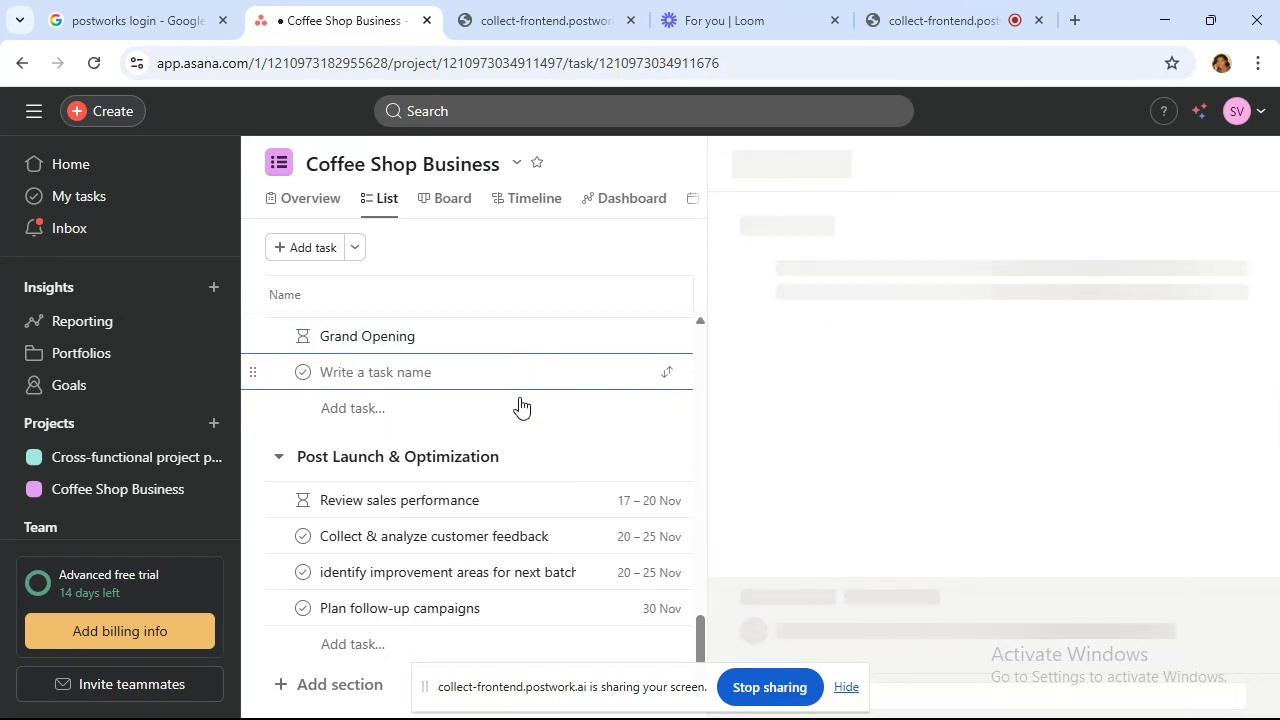 
scroll: coordinate [519, 397], scroll_direction: up, amount: 2.0
 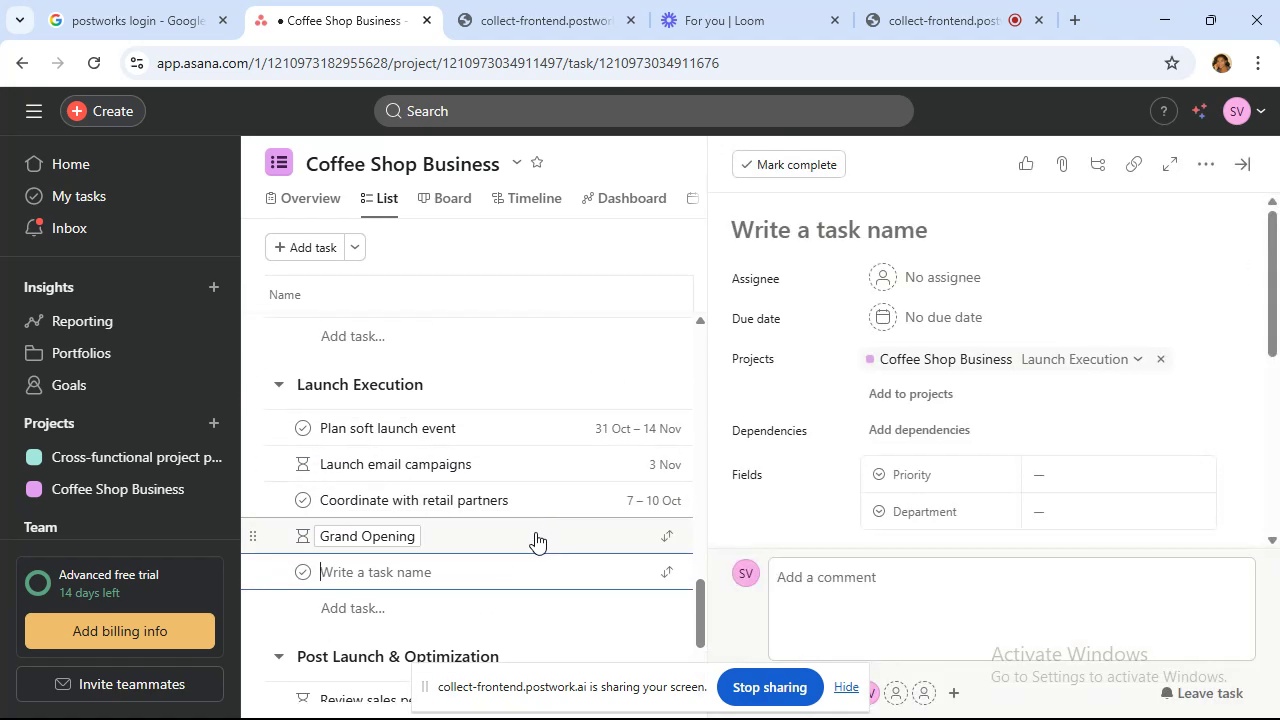 
scroll: coordinate [534, 532], scroll_direction: down, amount: 2.0
 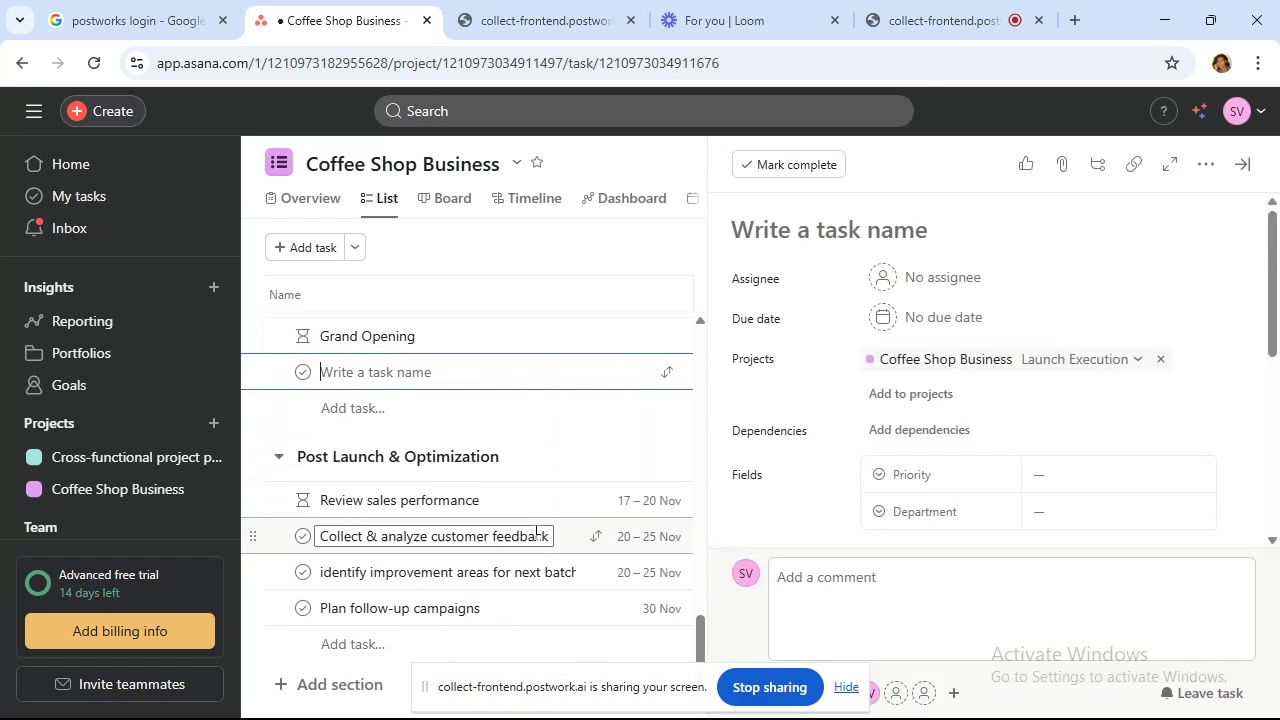 
scroll: coordinate [534, 532], scroll_direction: up, amount: 2.0
 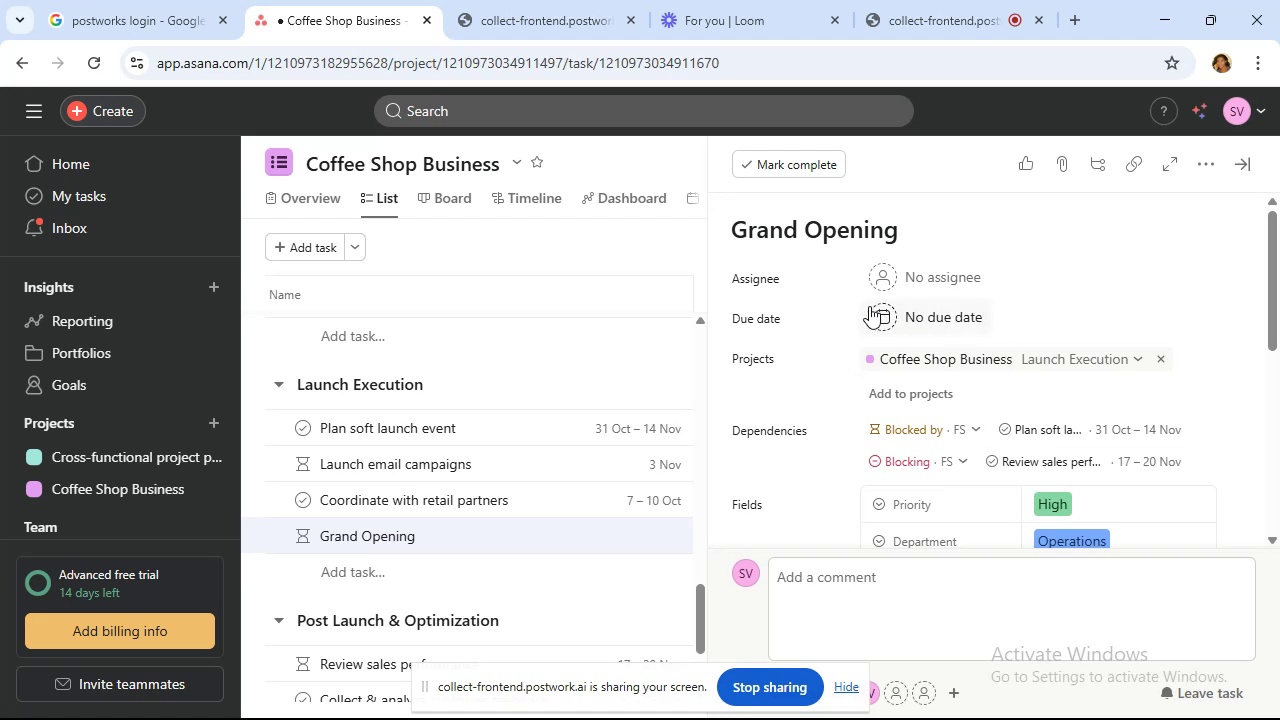 
wait(7.42)
 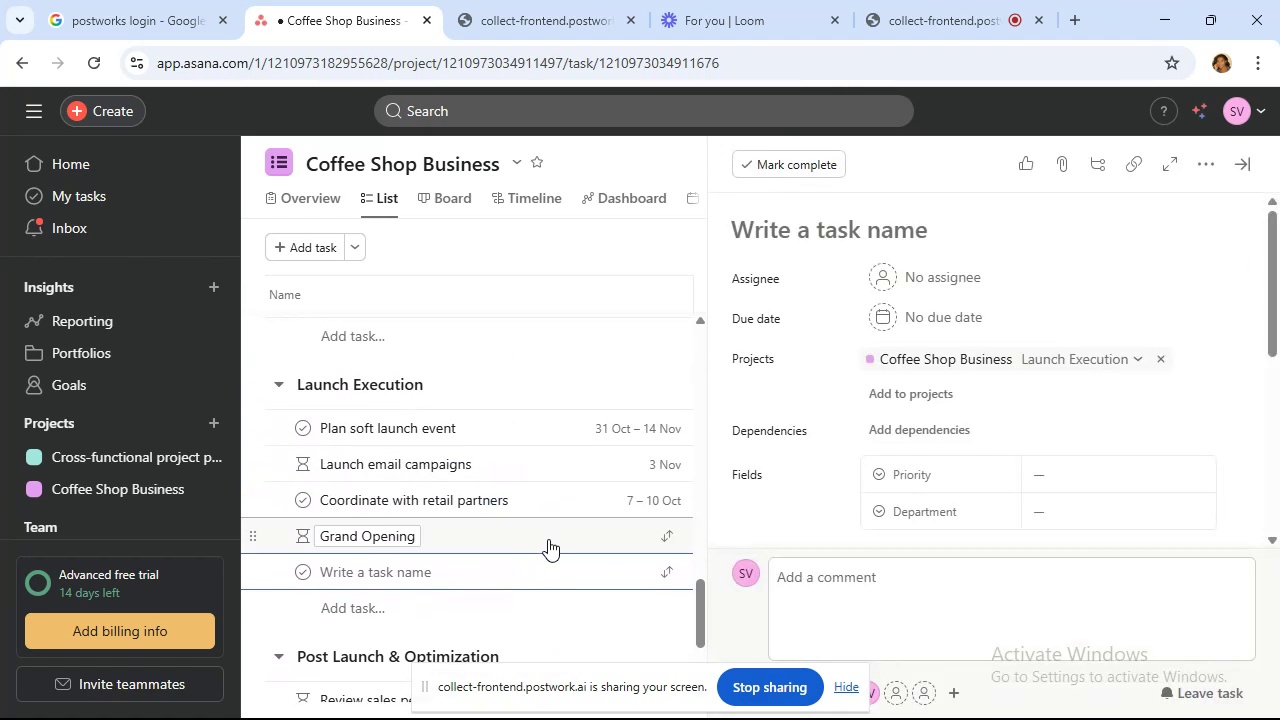 
left_click([869, 310])
 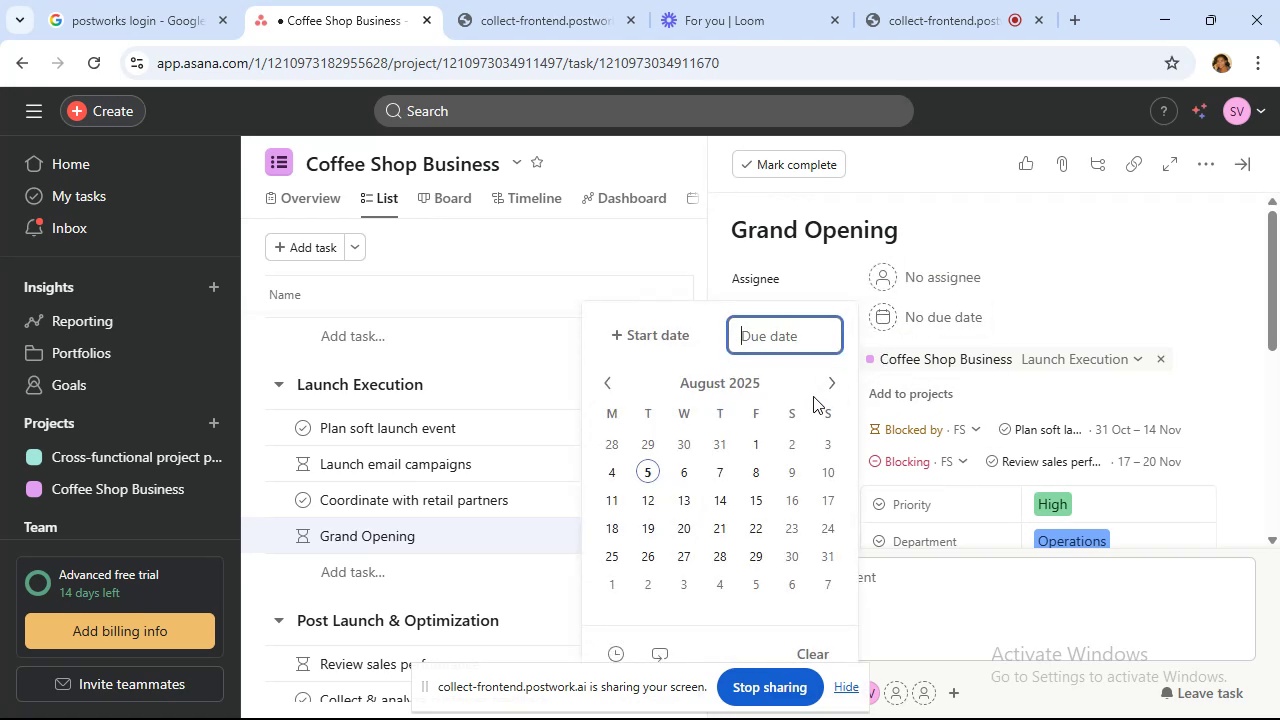 
left_click([820, 391])
 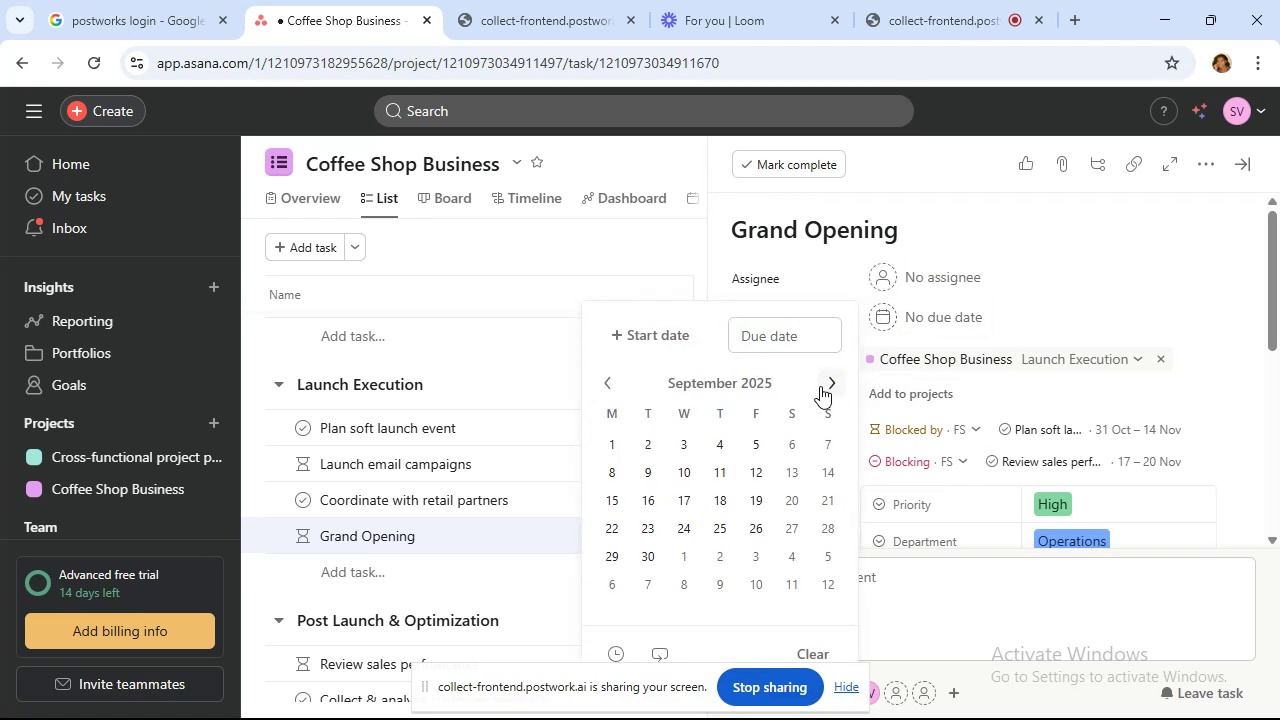 
left_click([820, 386])
 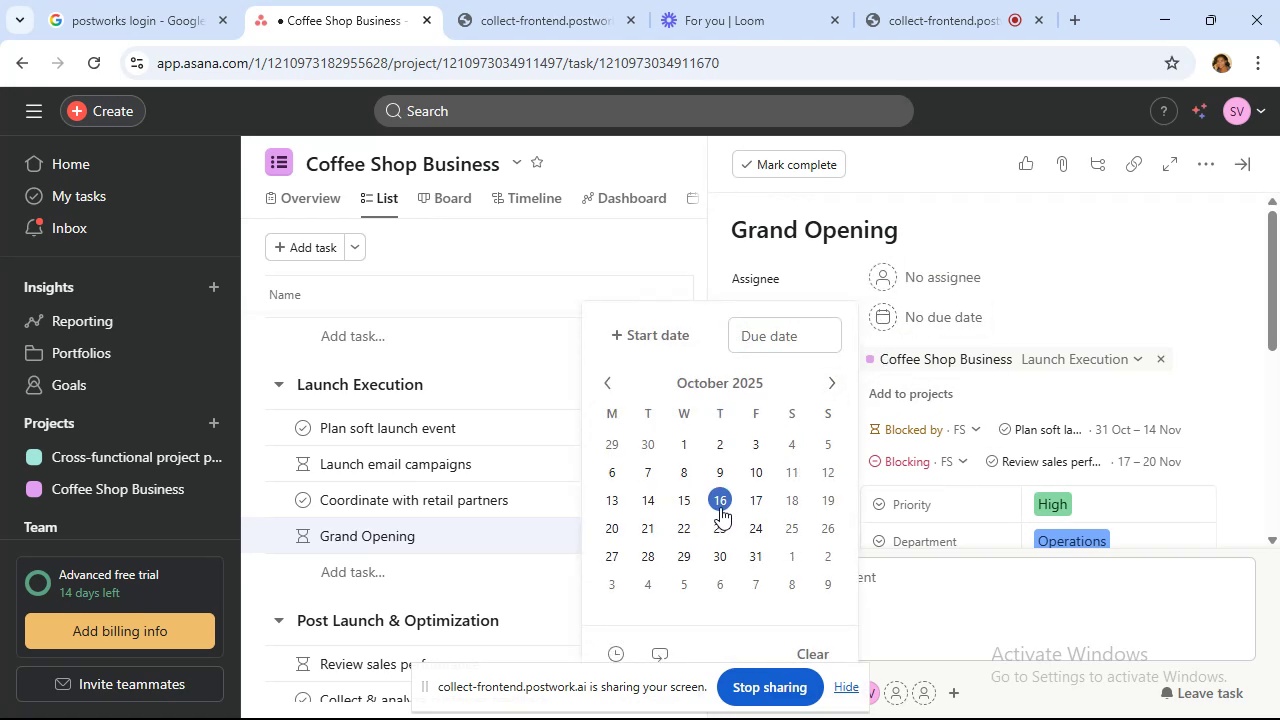 
wait(5.34)
 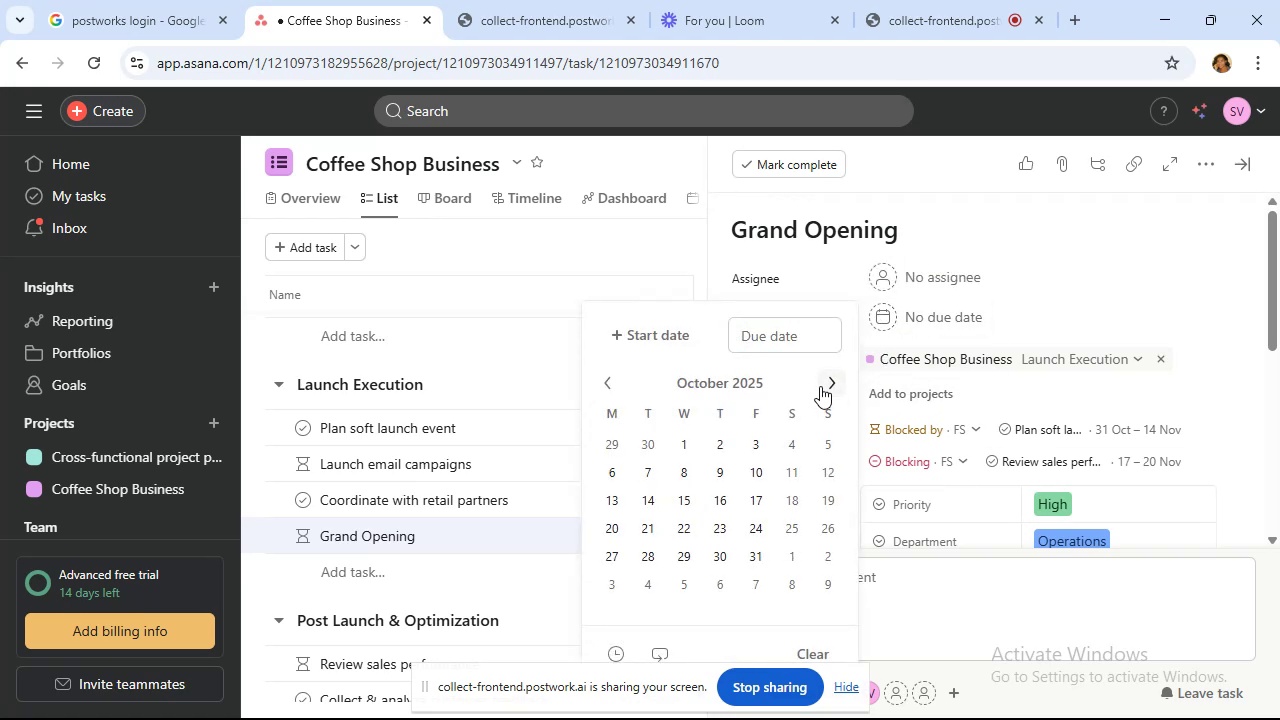 
left_click([723, 500])
 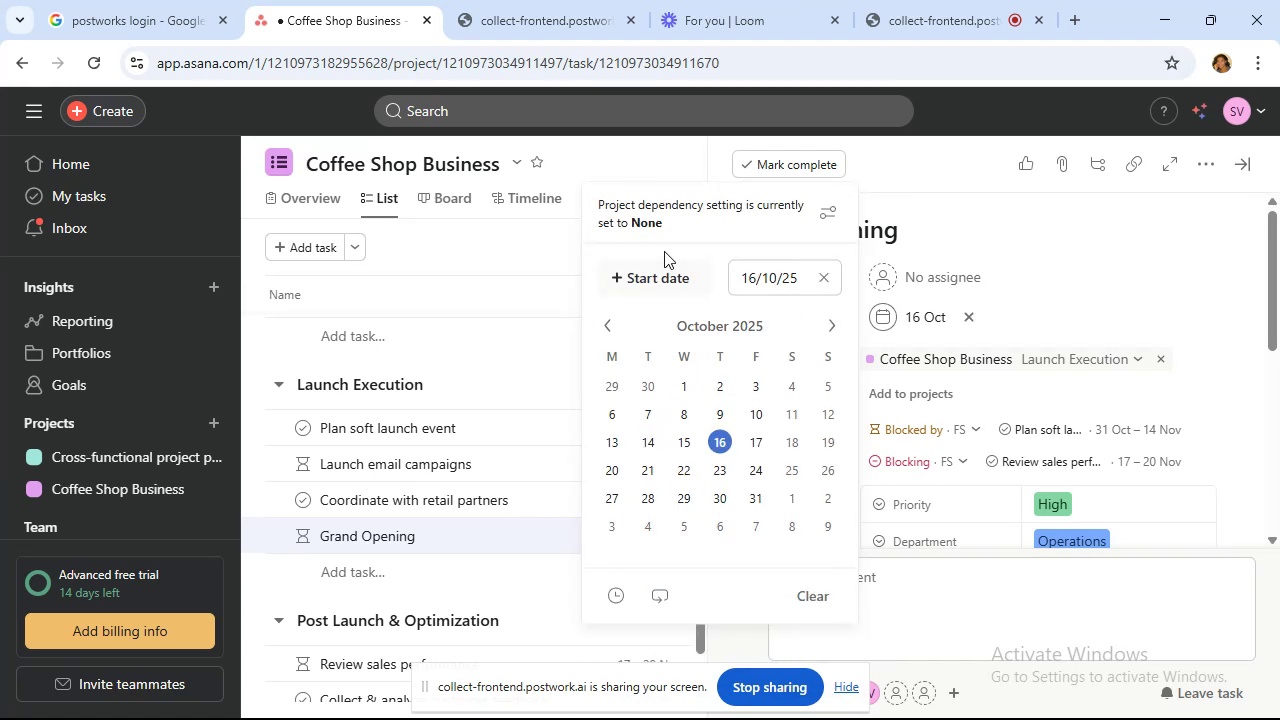 
left_click([666, 275])
 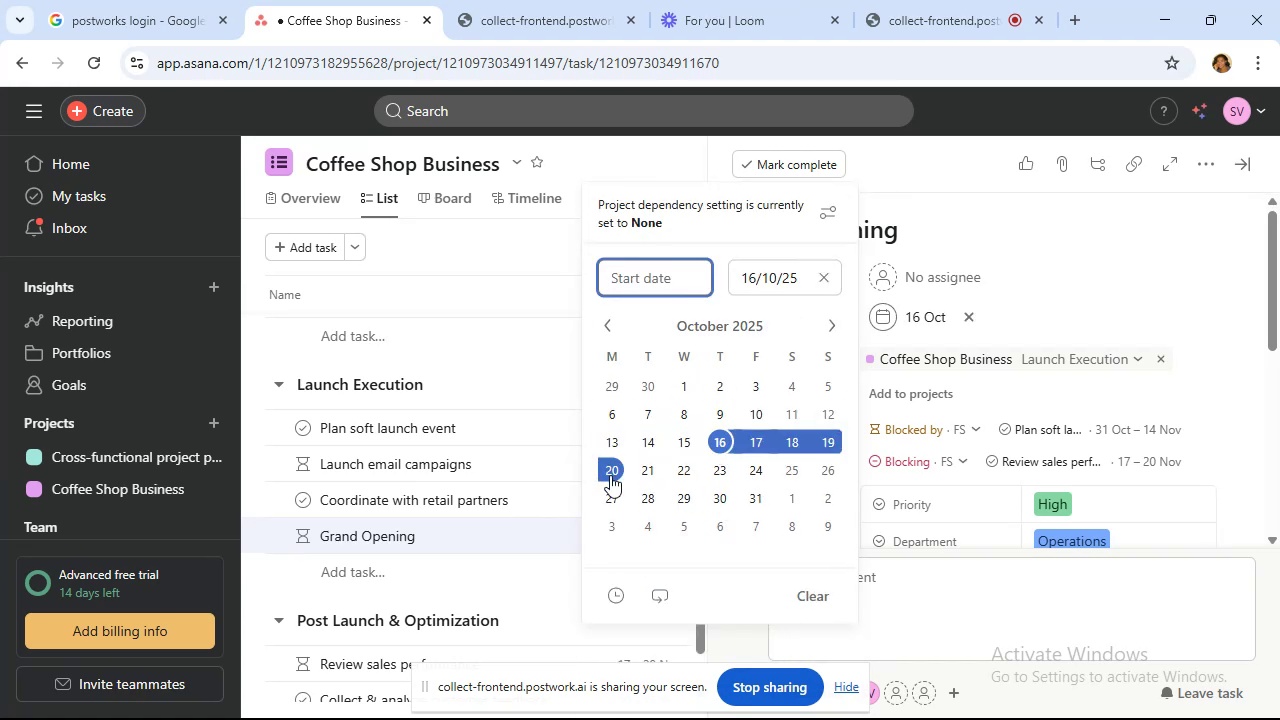 
wait(6.9)
 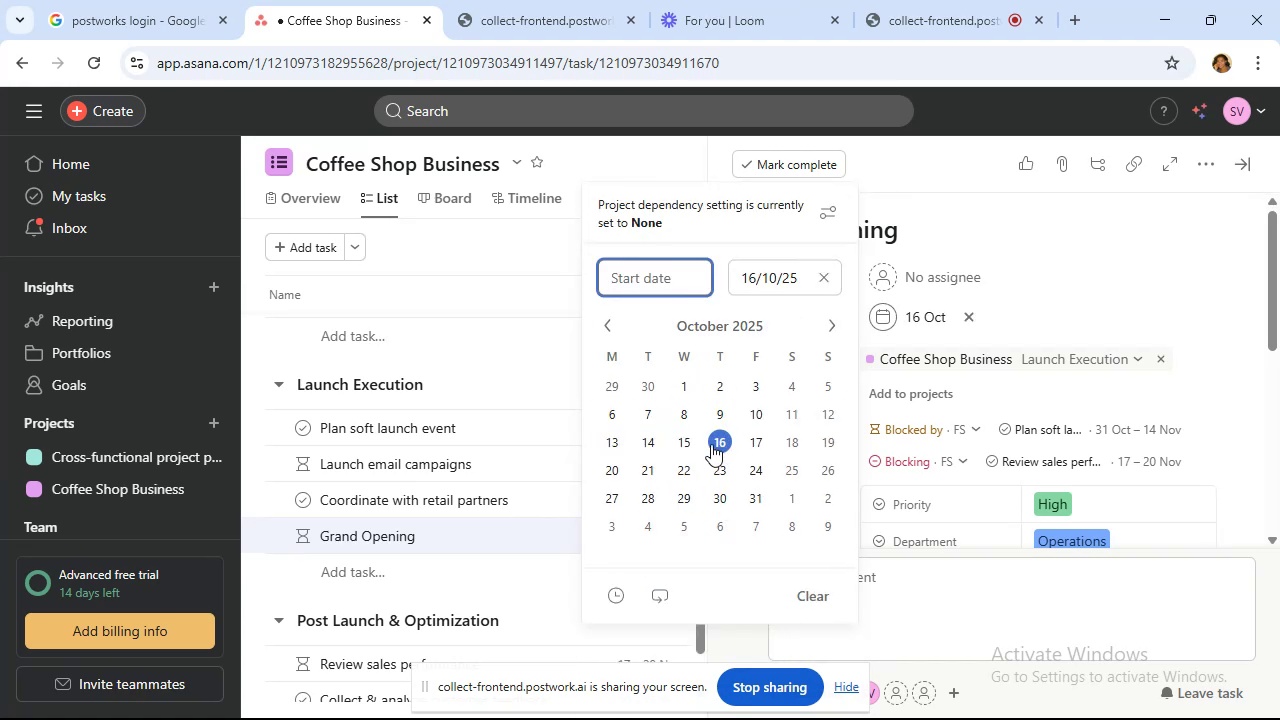 
left_click([758, 445])
 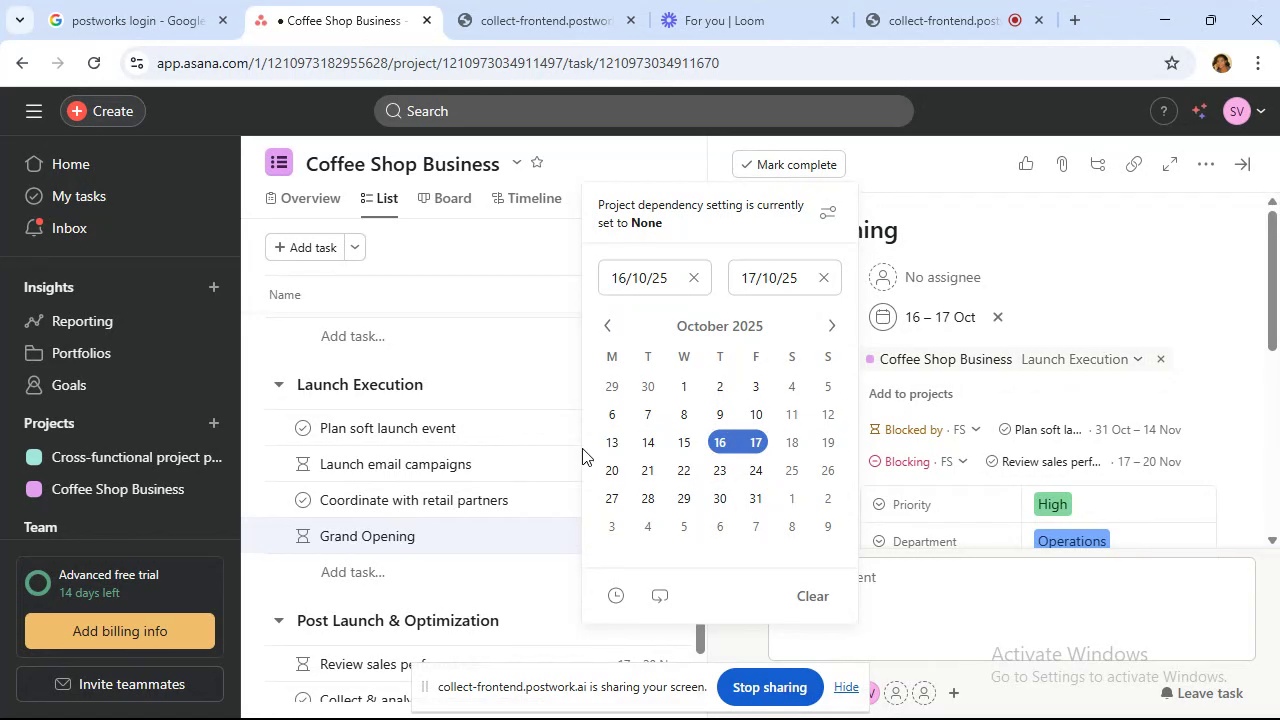 
left_click([560, 379])
 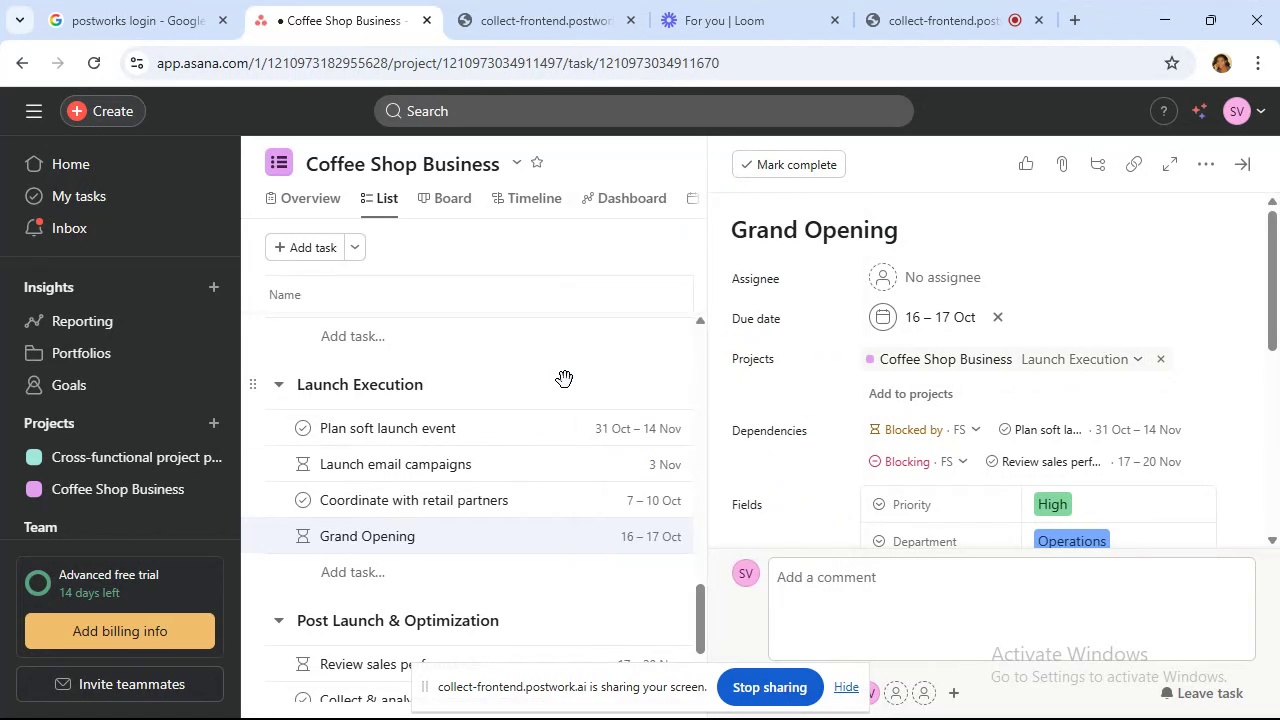 
scroll: coordinate [567, 380], scroll_direction: down, amount: 7.0
 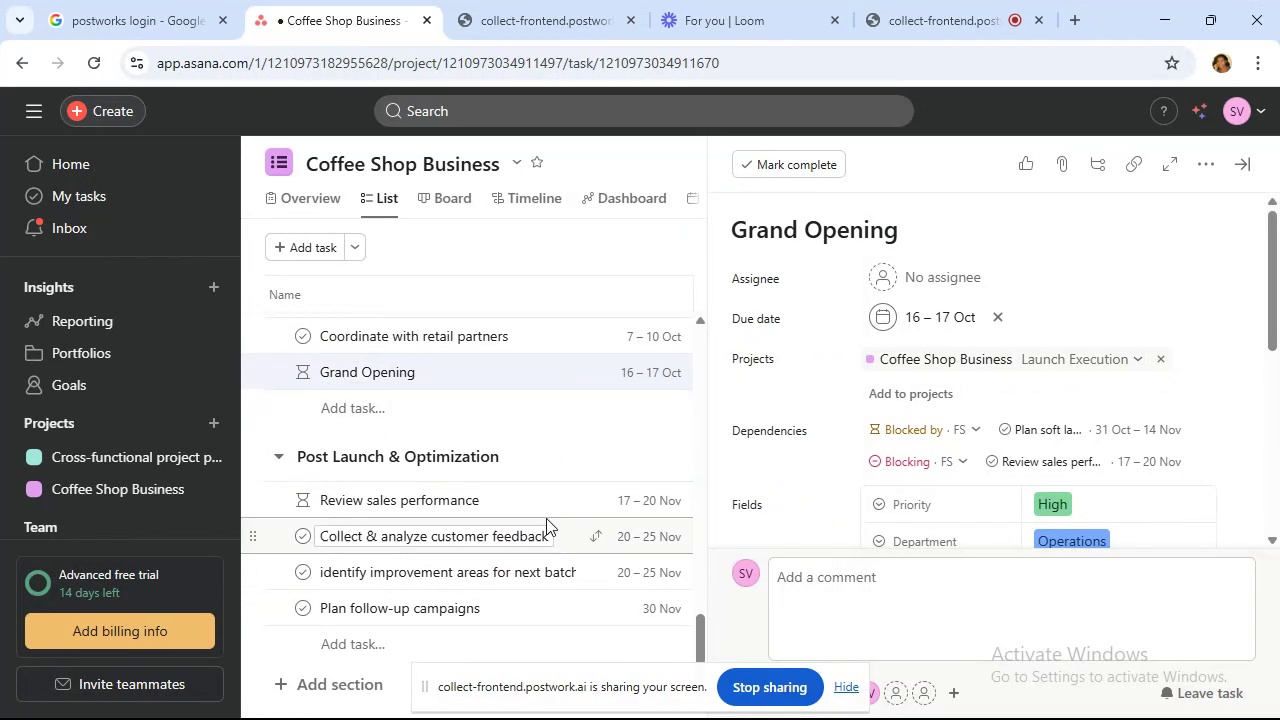 
left_click([544, 502])
 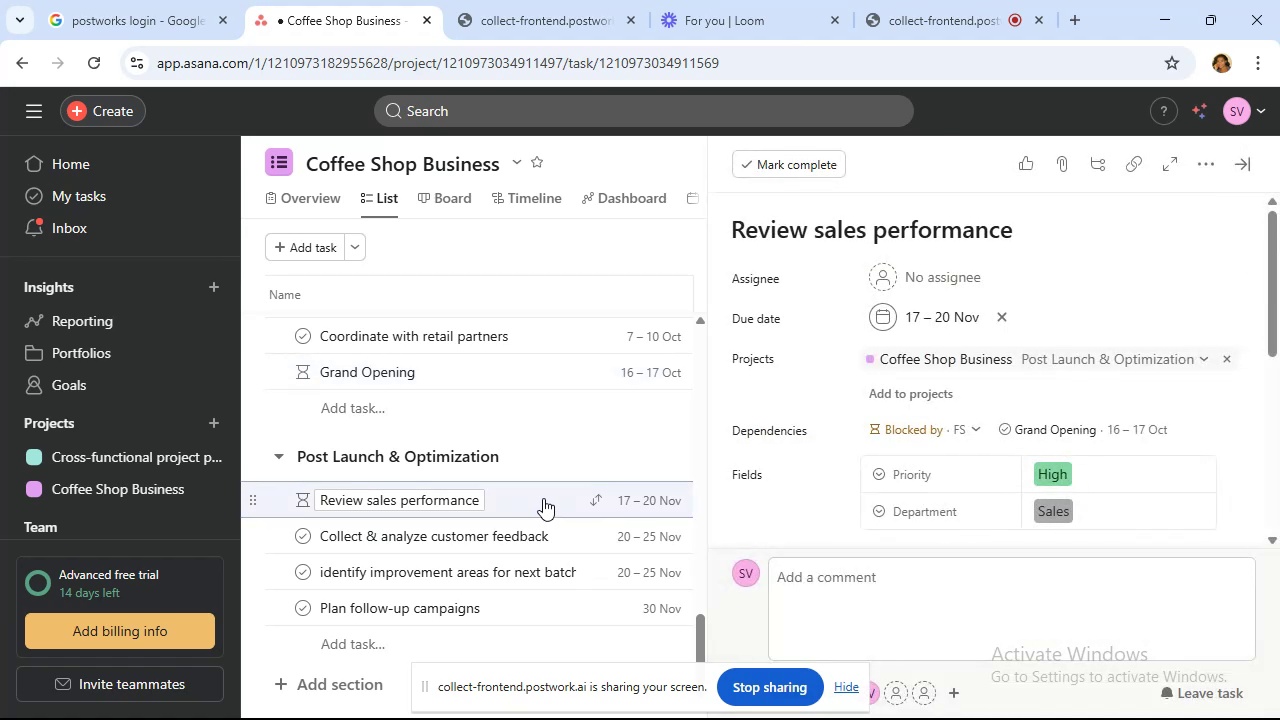 
wait(8.98)
 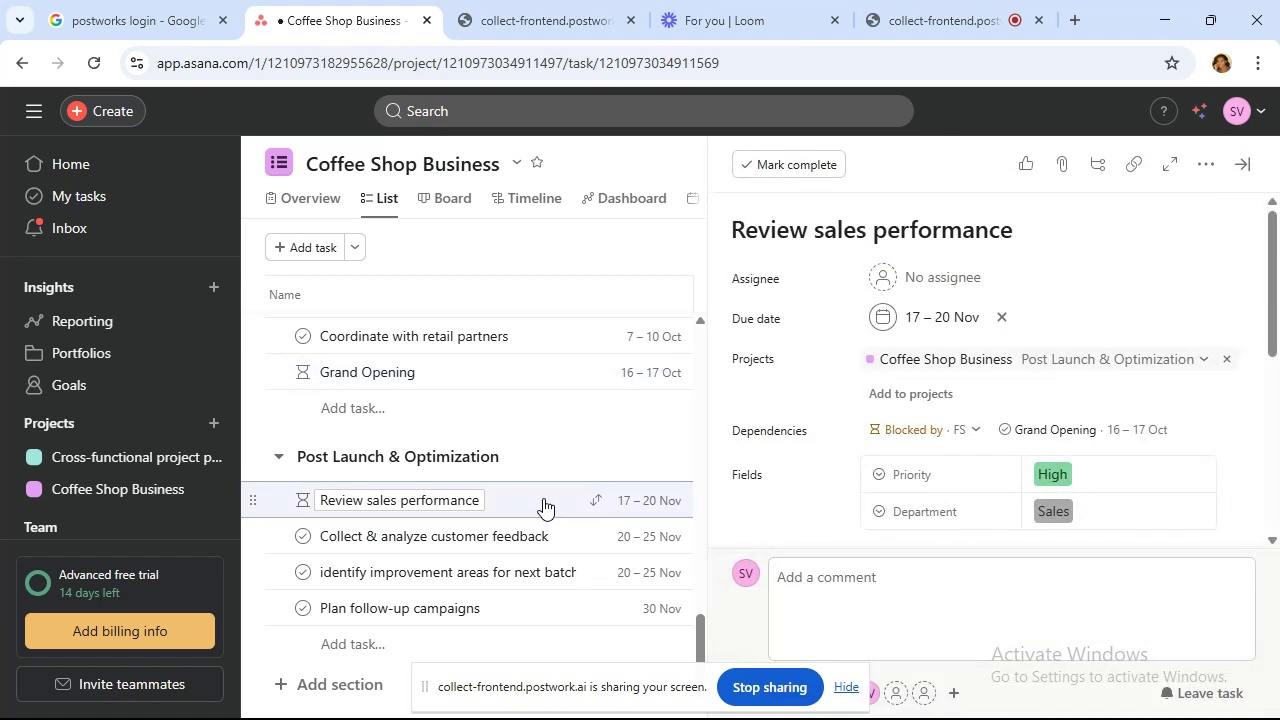 
left_click([566, 522])
 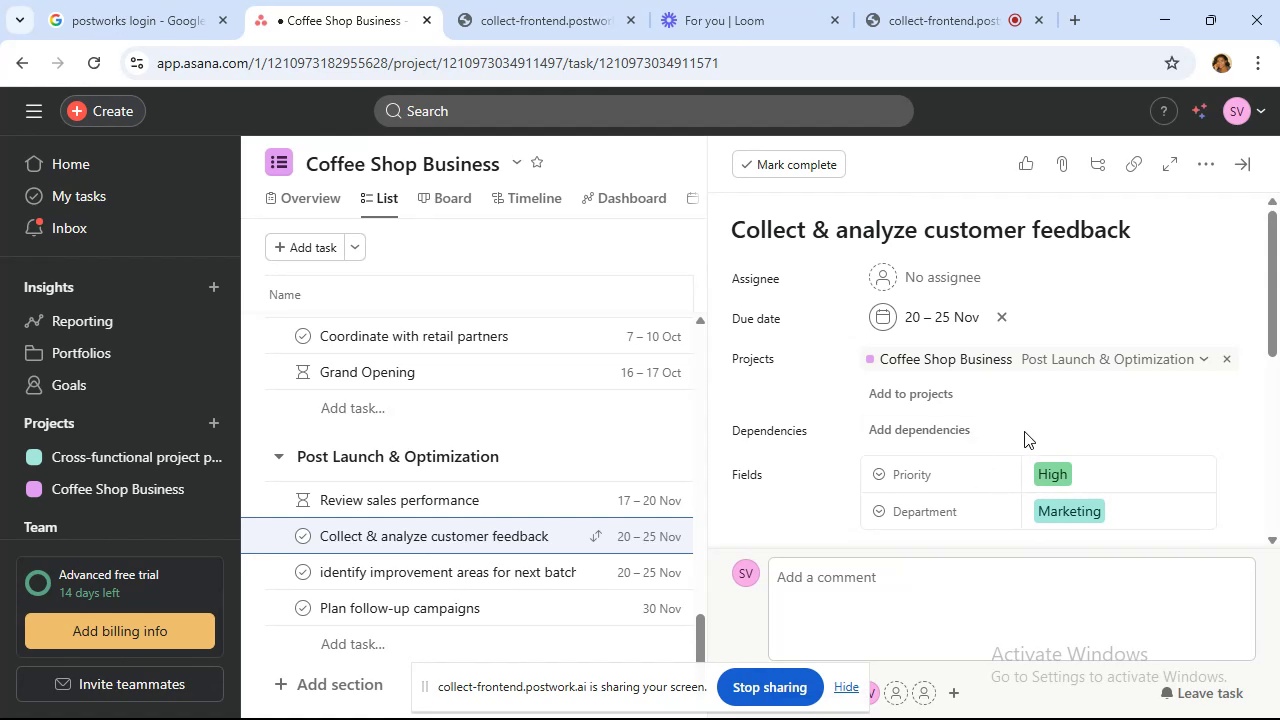 
left_click([956, 432])
 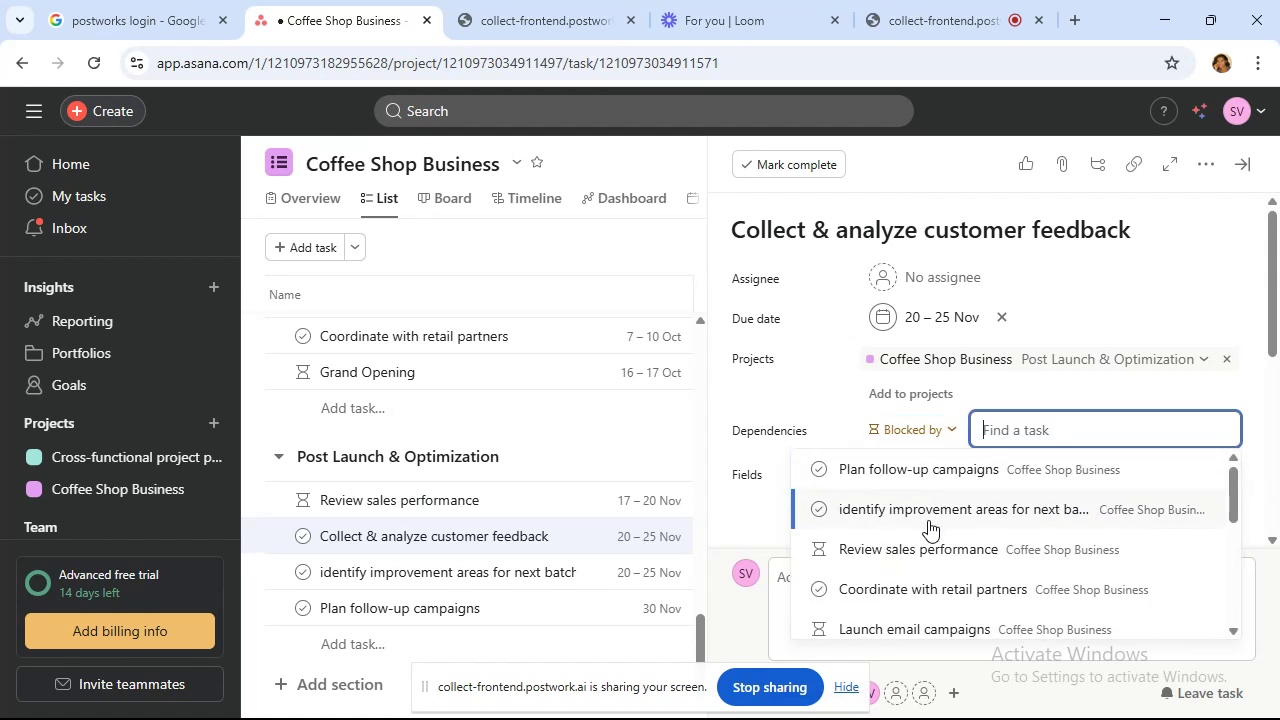 
scroll: coordinate [927, 521], scroll_direction: down, amount: 1.0
 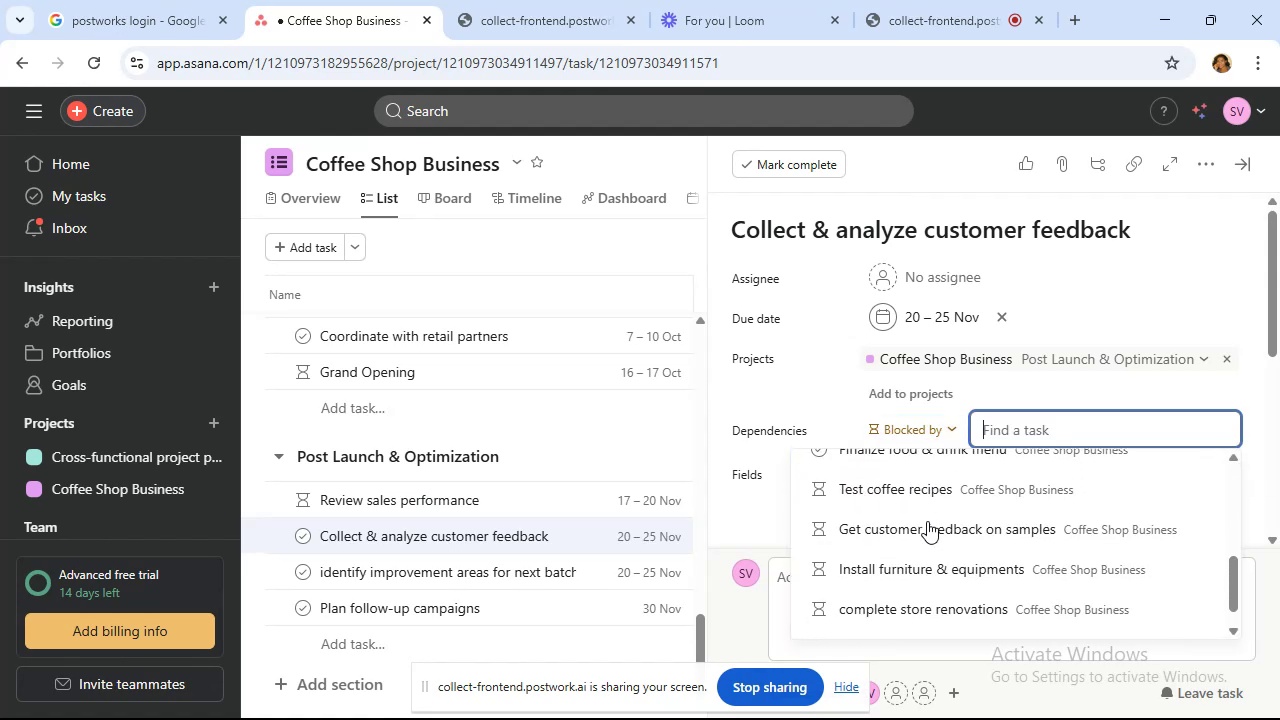 
scroll: coordinate [927, 521], scroll_direction: up, amount: 1.0
 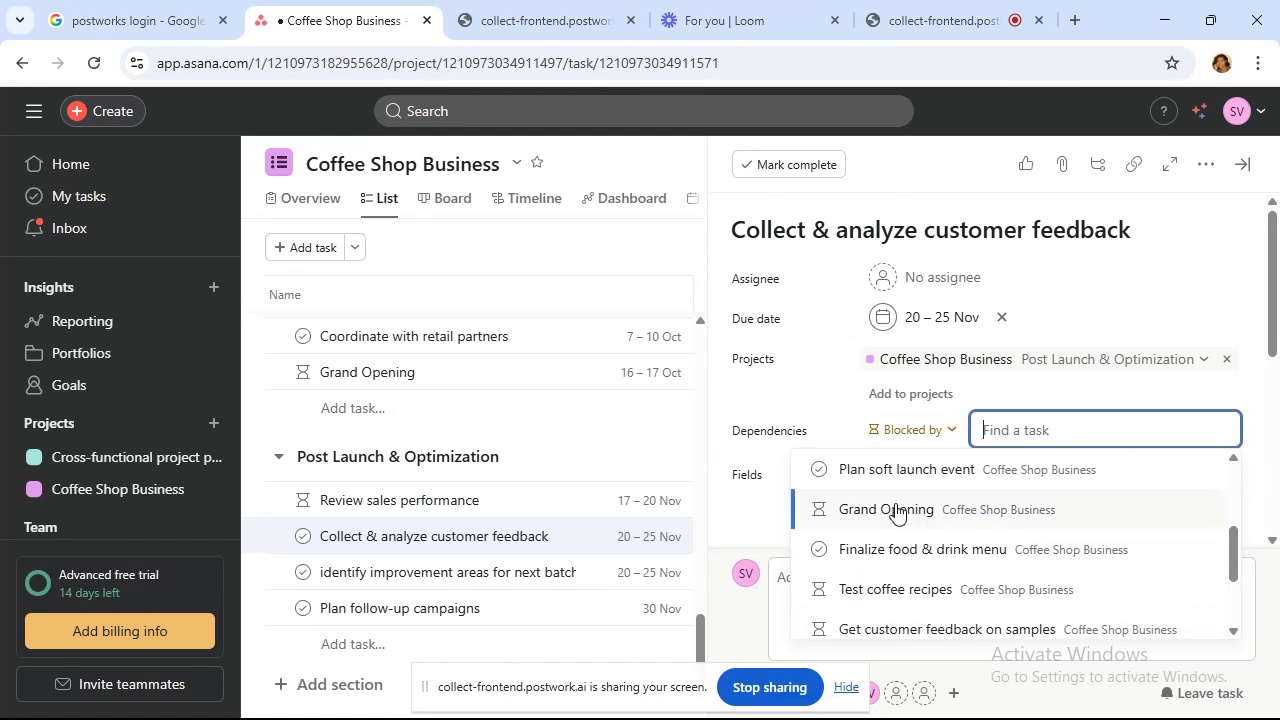 
left_click([895, 503])
 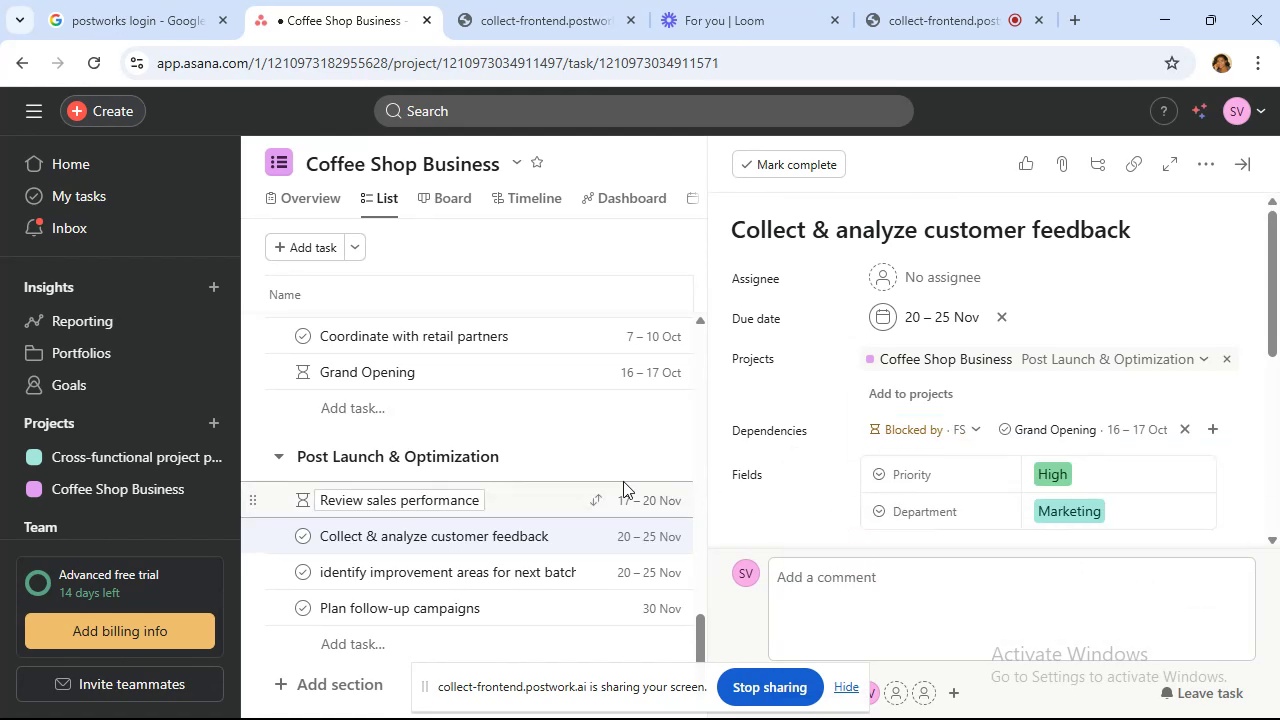 
scroll: coordinate [602, 475], scroll_direction: down, amount: 2.0
 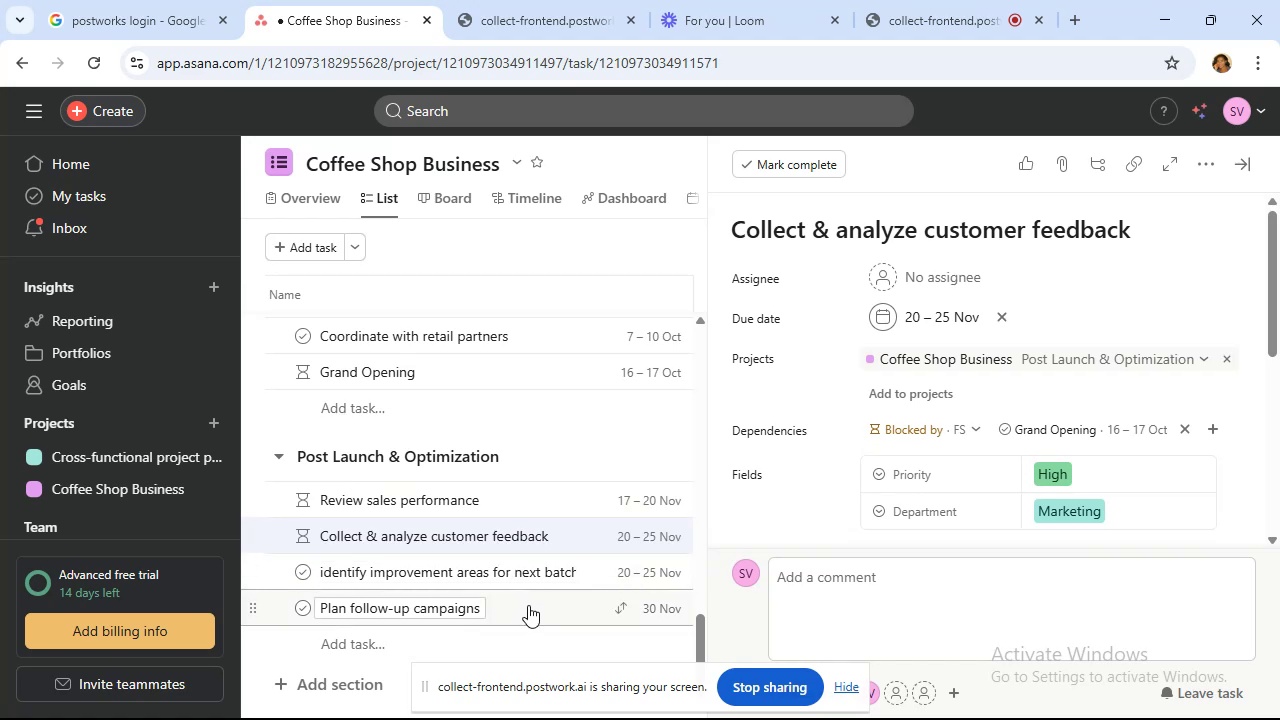 
wait(9.8)
 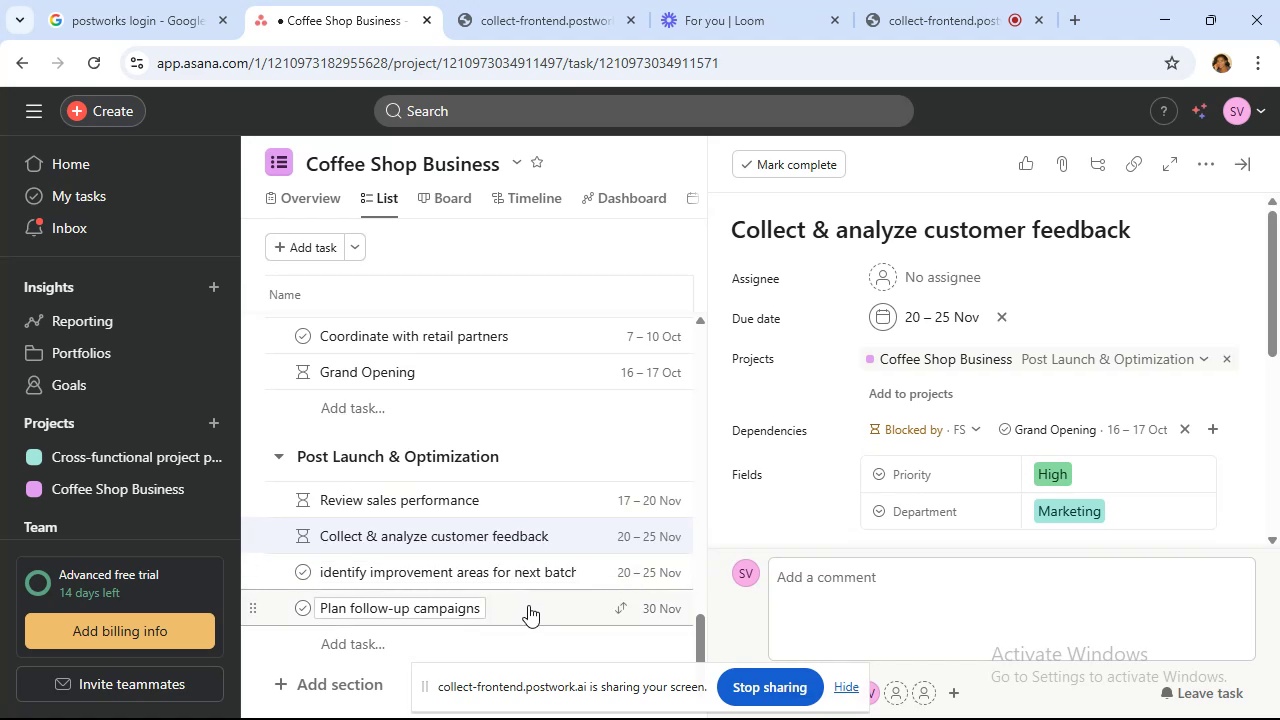 
left_click([528, 605])
 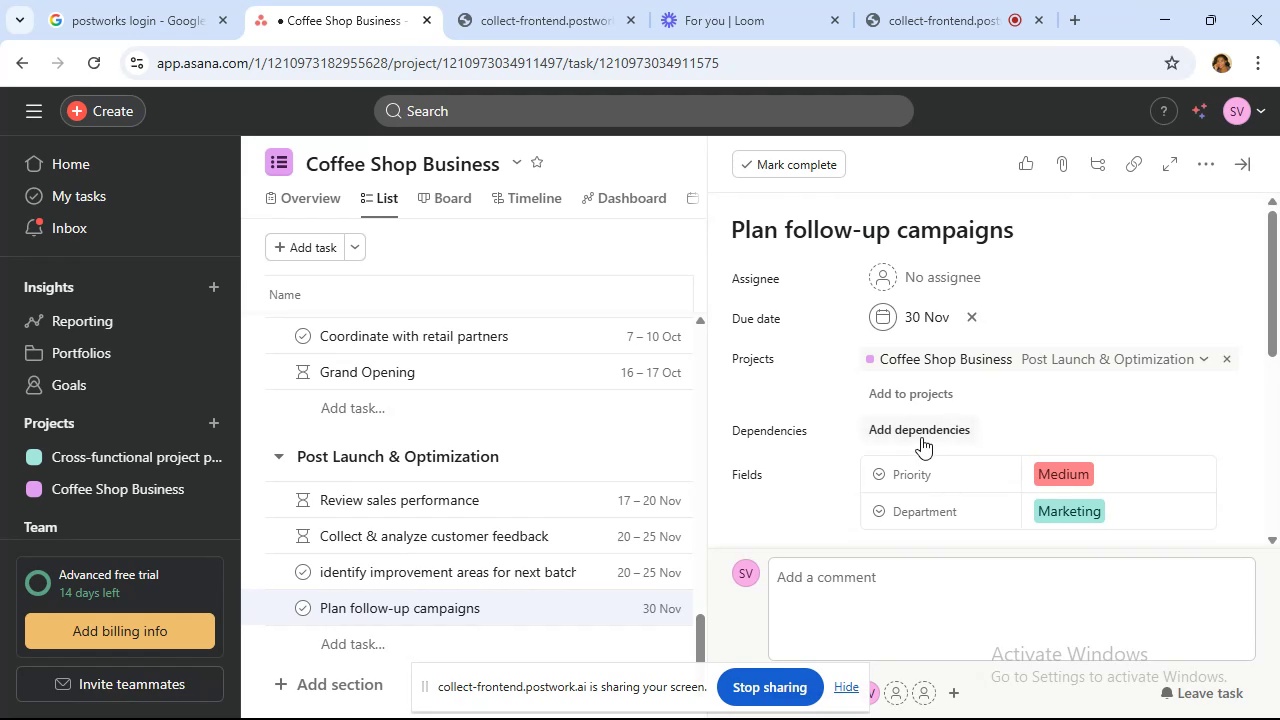 
left_click([921, 432])
 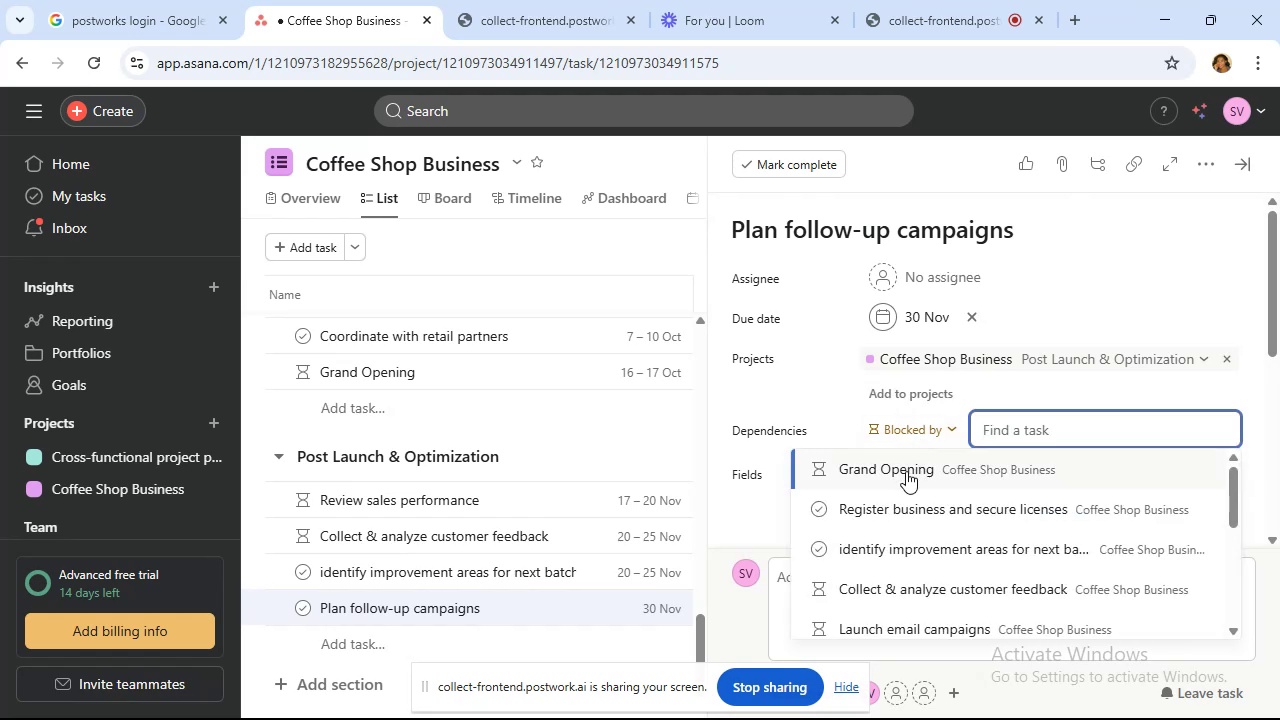 
left_click([906, 471])
 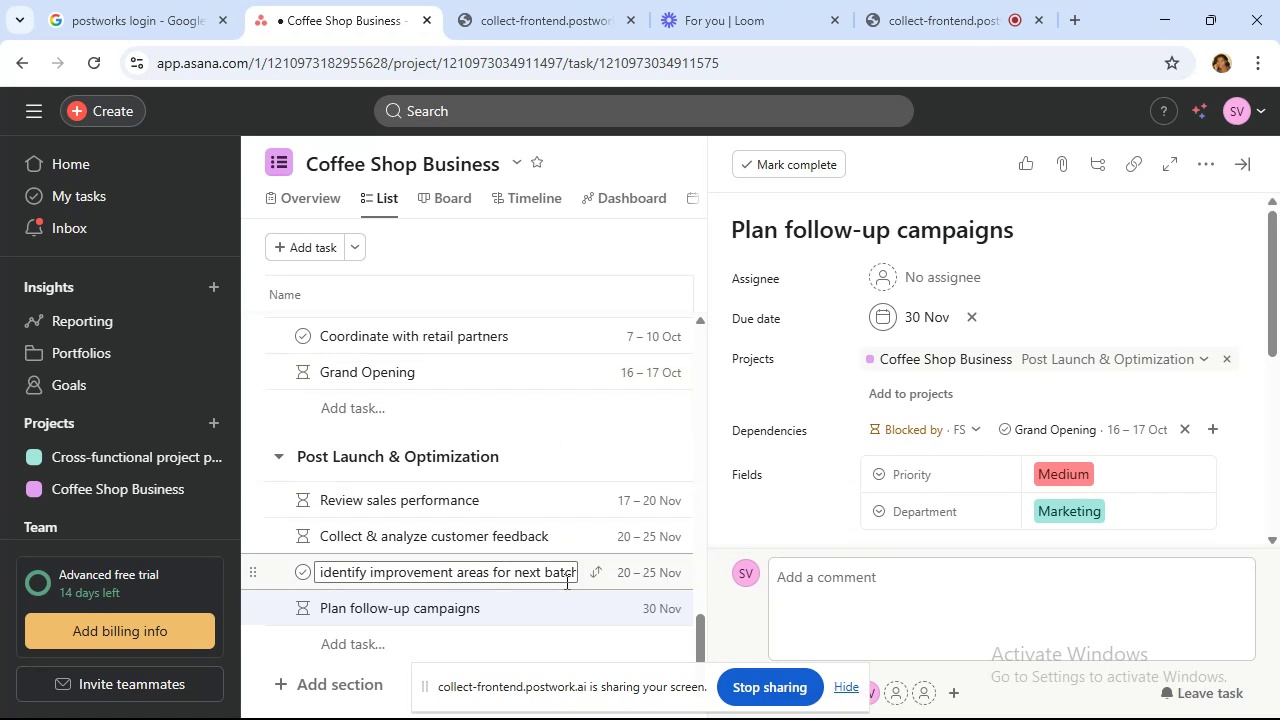 
wait(19.56)
 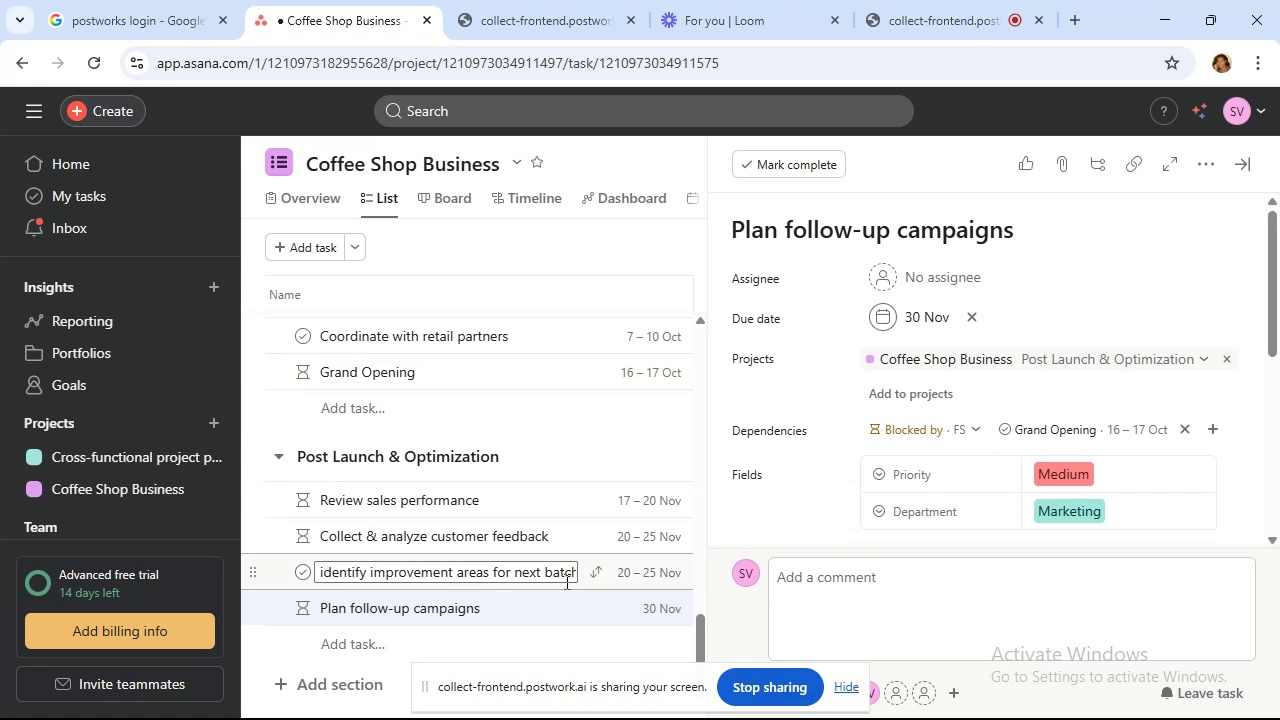 
left_click([569, 586])
 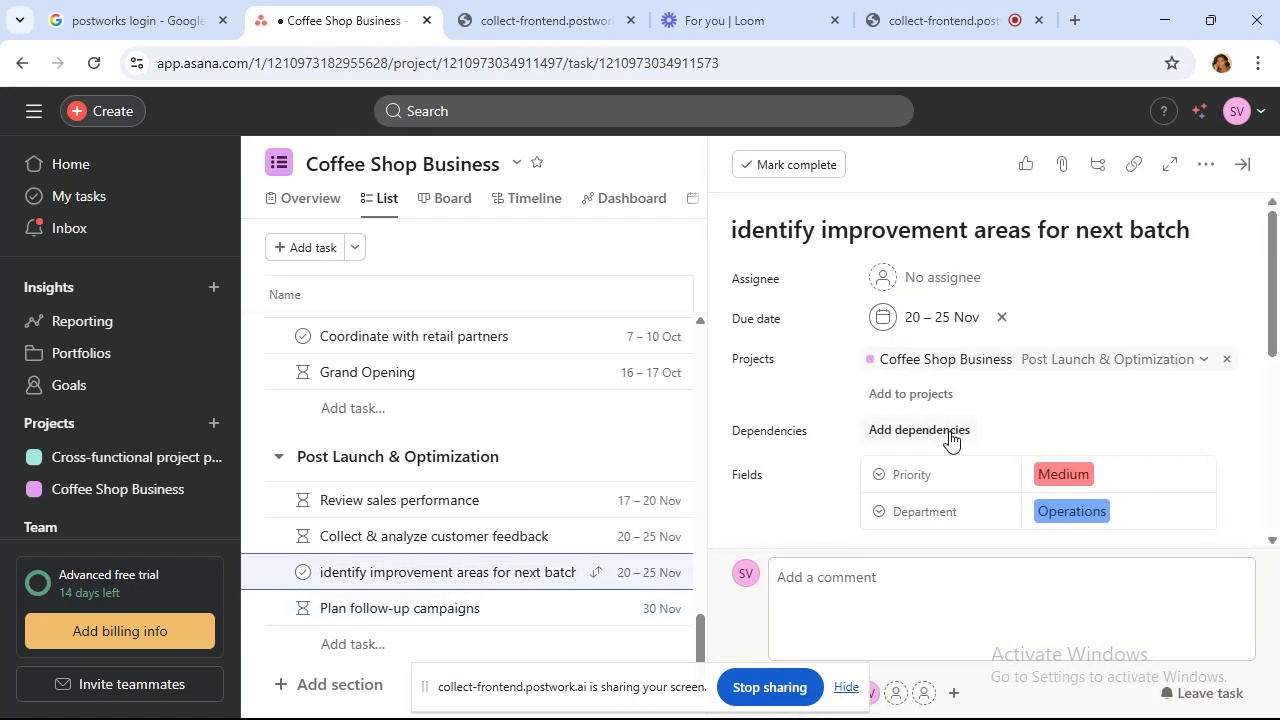 
left_click([949, 431])
 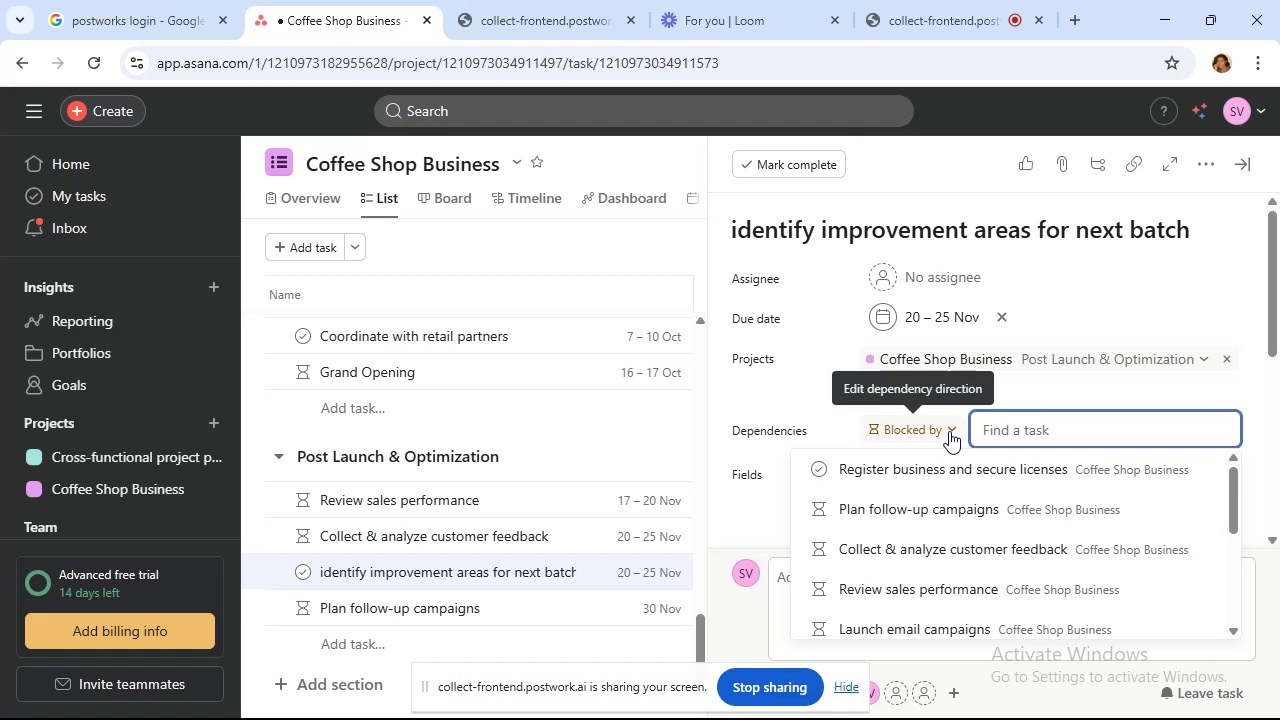 
wait(5.38)
 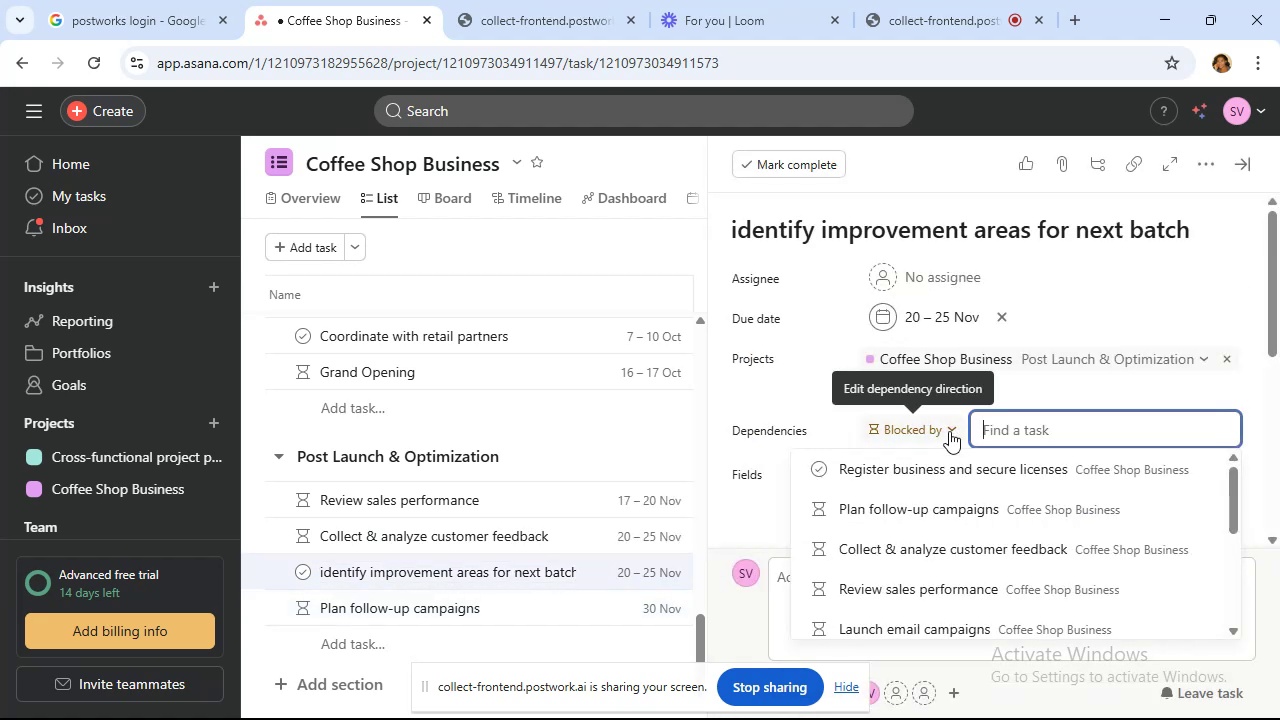 
left_click([934, 540])
 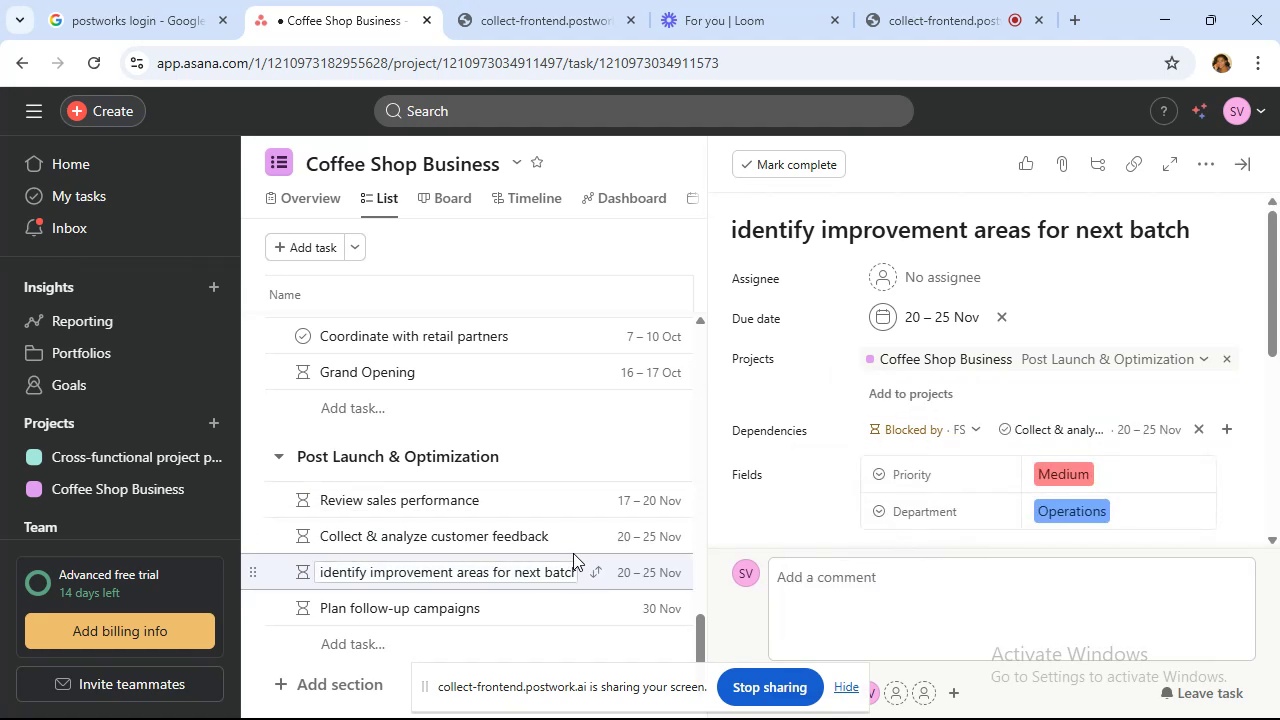 
left_click([569, 543])
 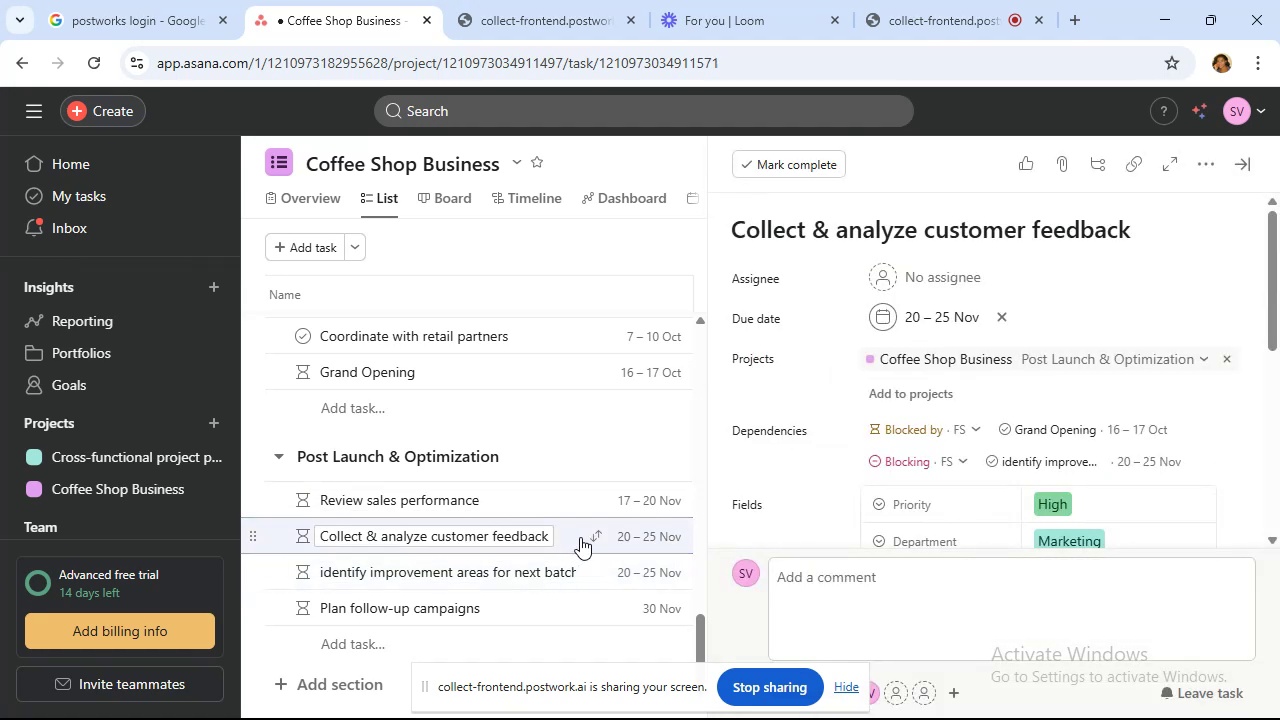 
wait(5.32)
 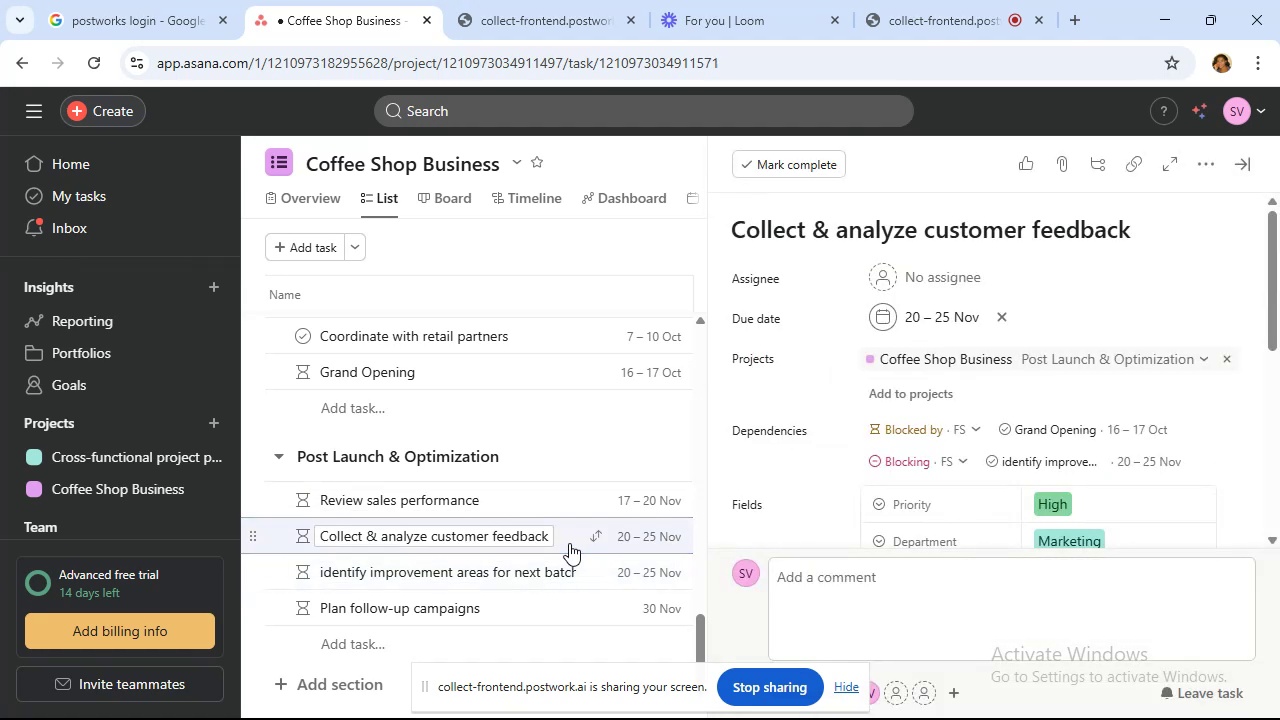 
scroll: coordinate [970, 482], scroll_direction: down, amount: 4.0
 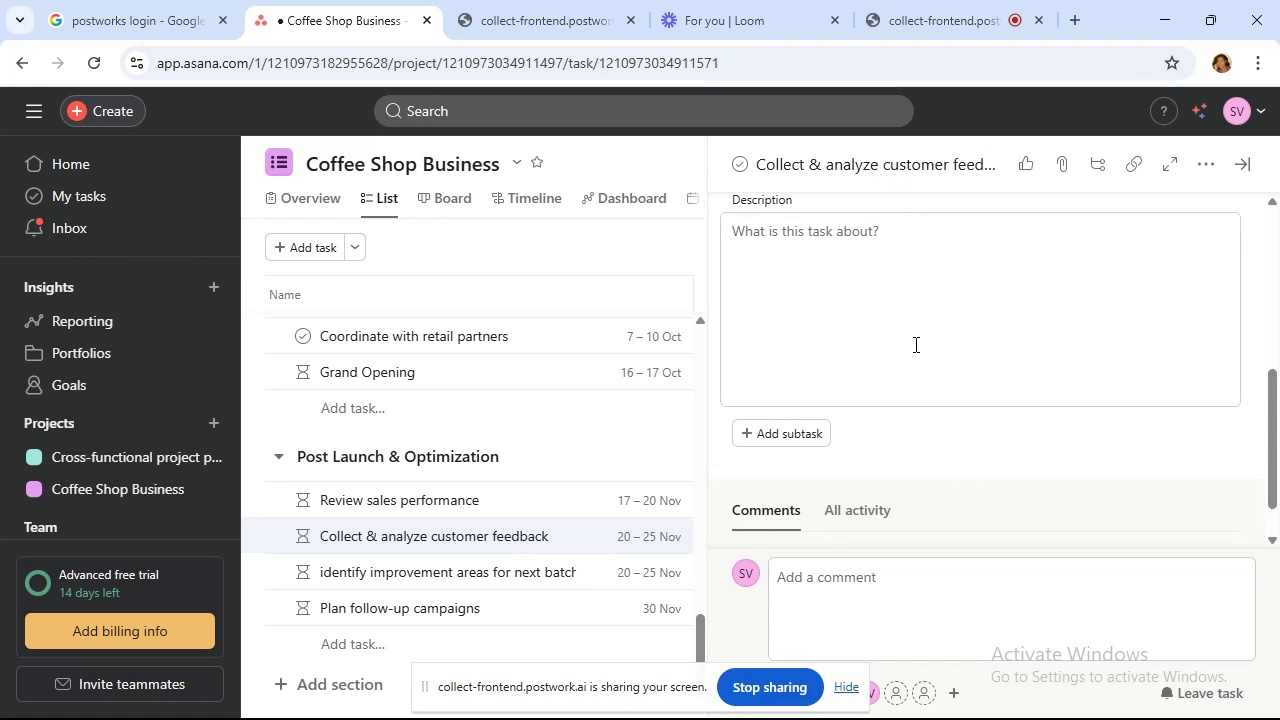 
scroll: coordinate [409, 457], scroll_direction: up, amount: 7.0
 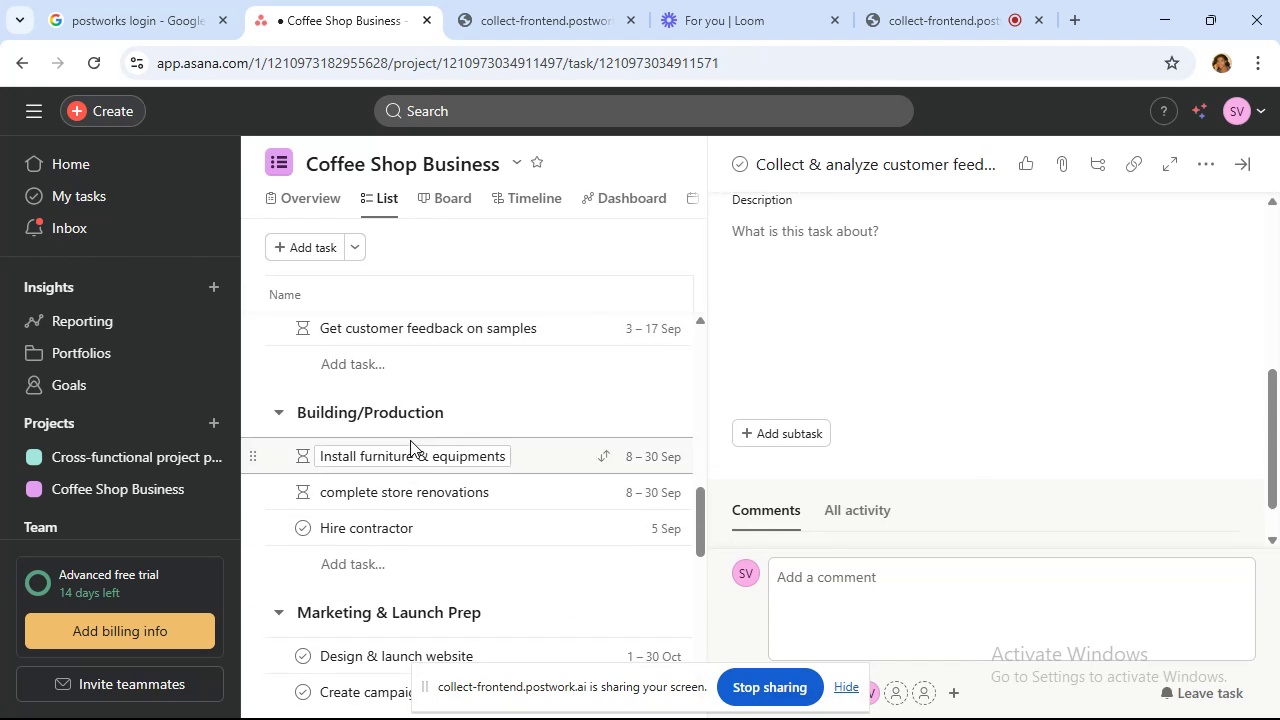 